 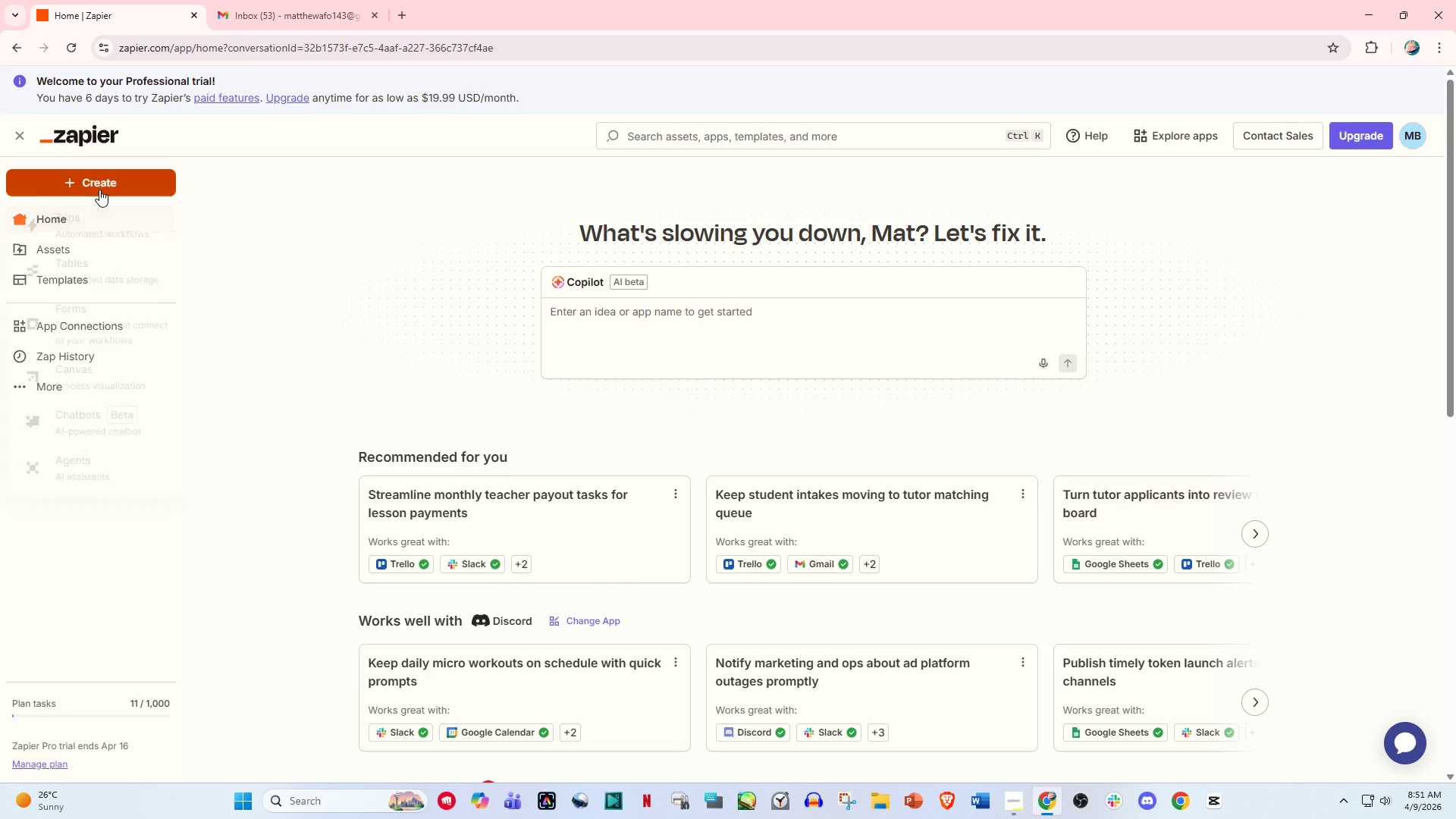 
left_click([74, 228])
 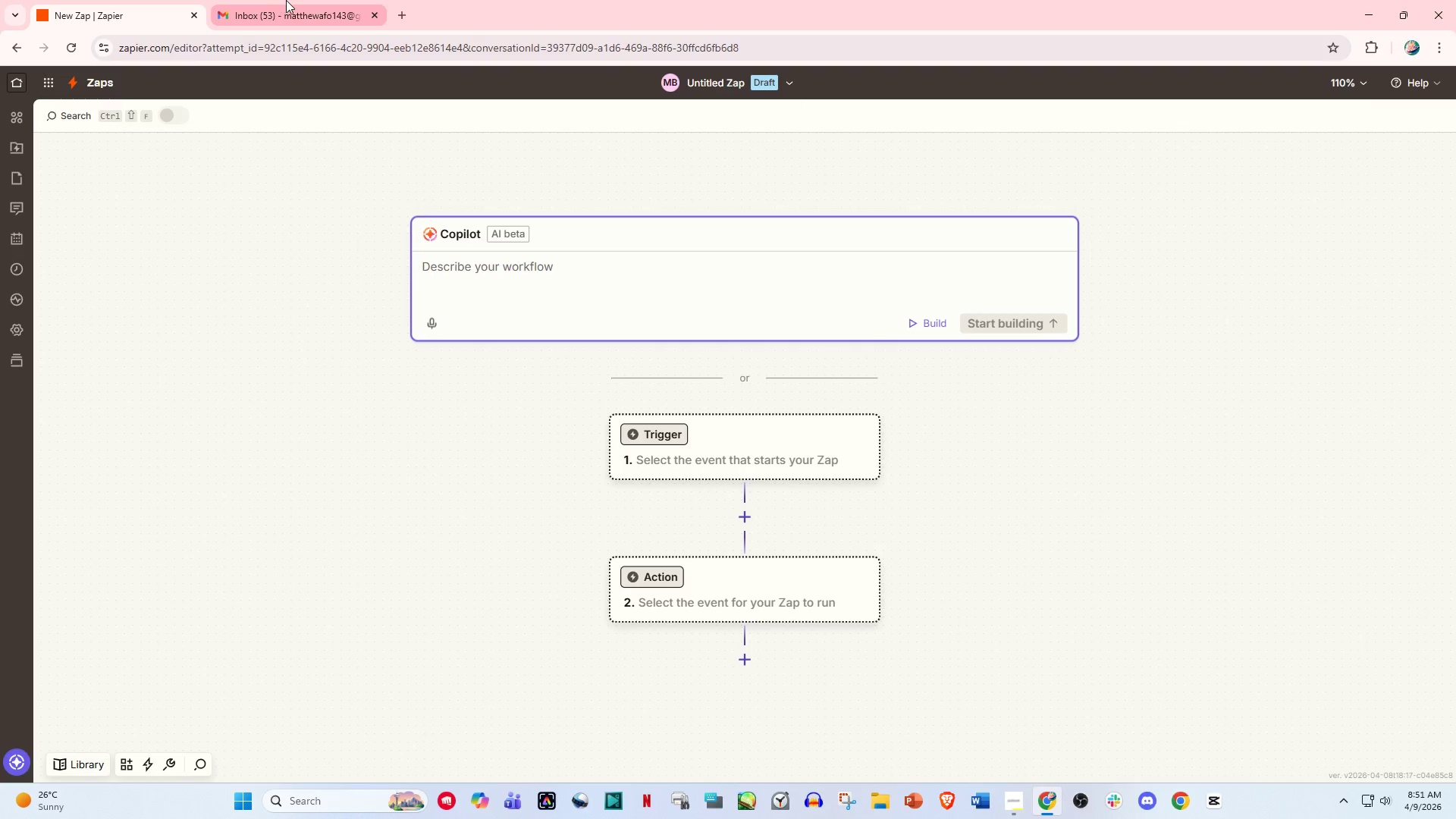 
left_click([286, 0])
 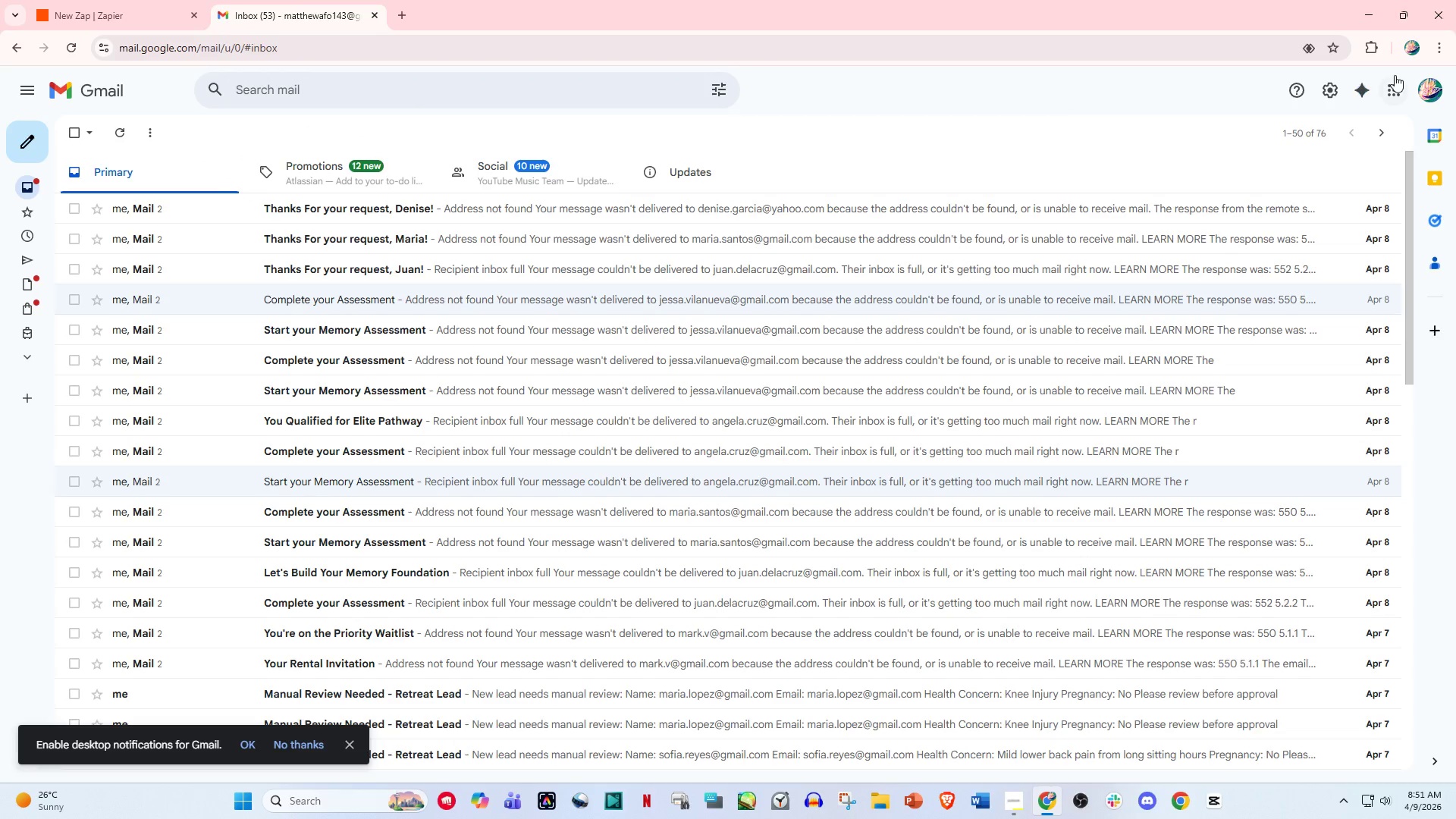 
left_click([1395, 76])
 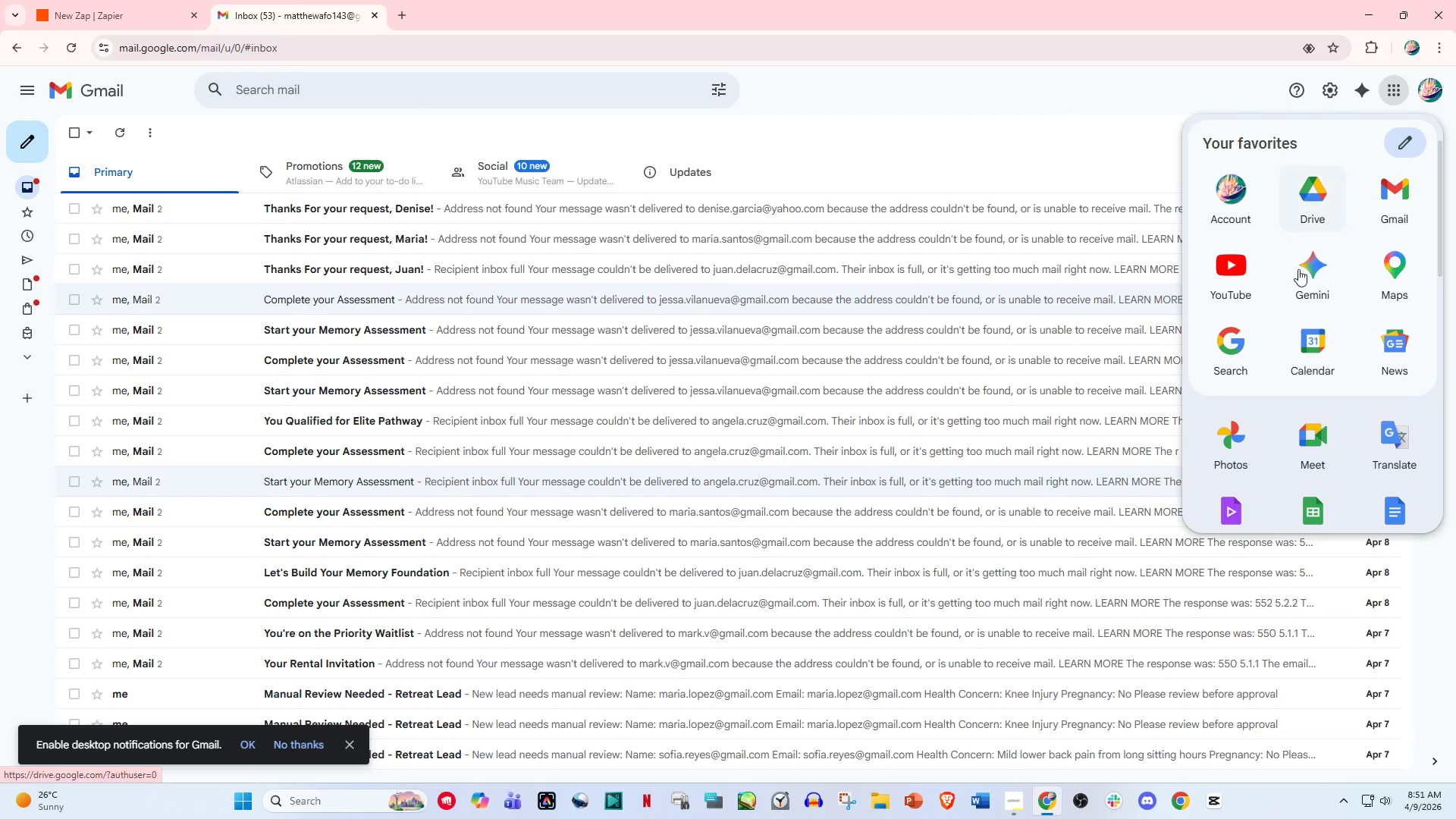 
scroll: coordinate [1301, 347], scroll_direction: down, amount: 1.0
 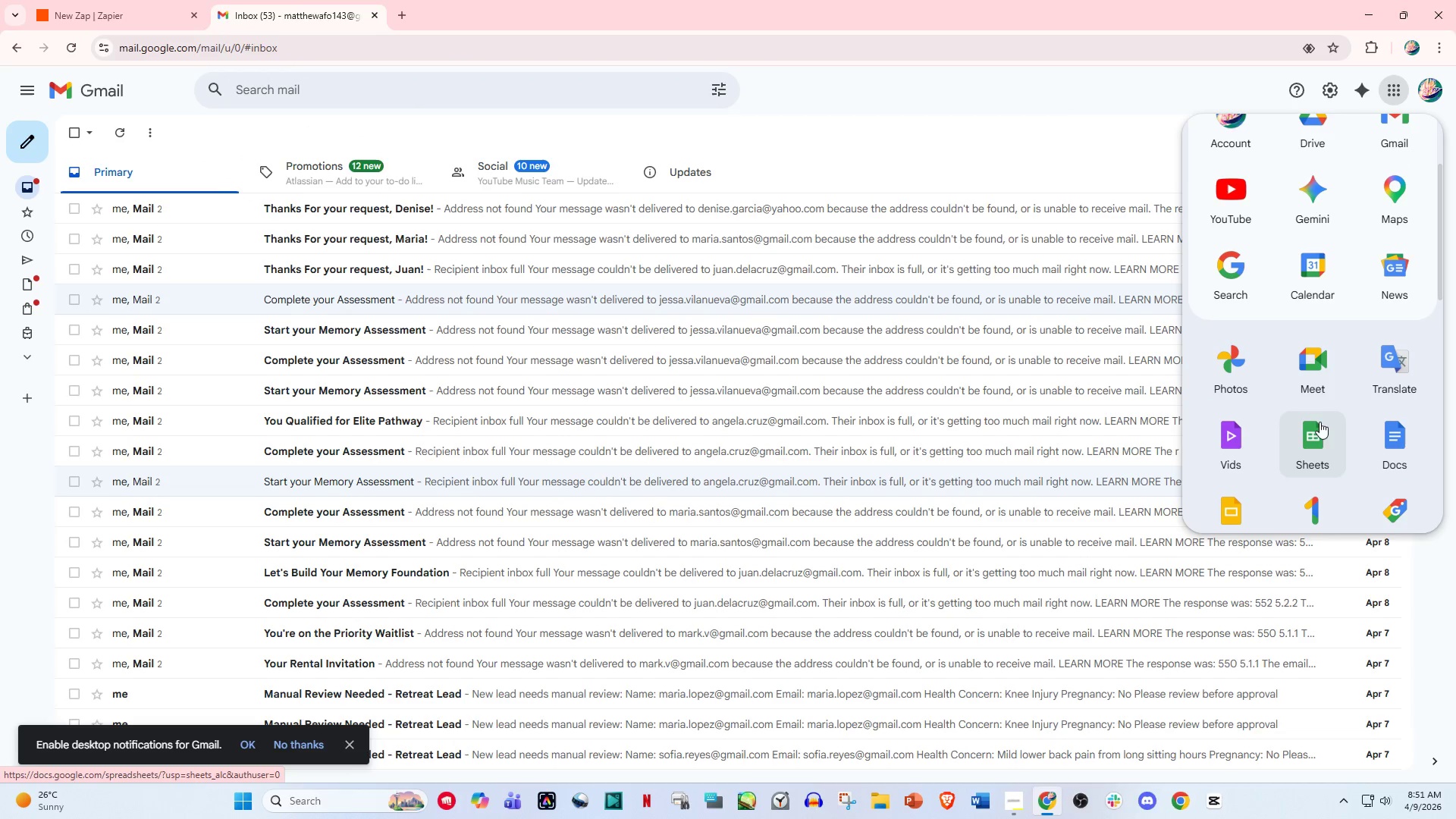 
left_click([1312, 442])
 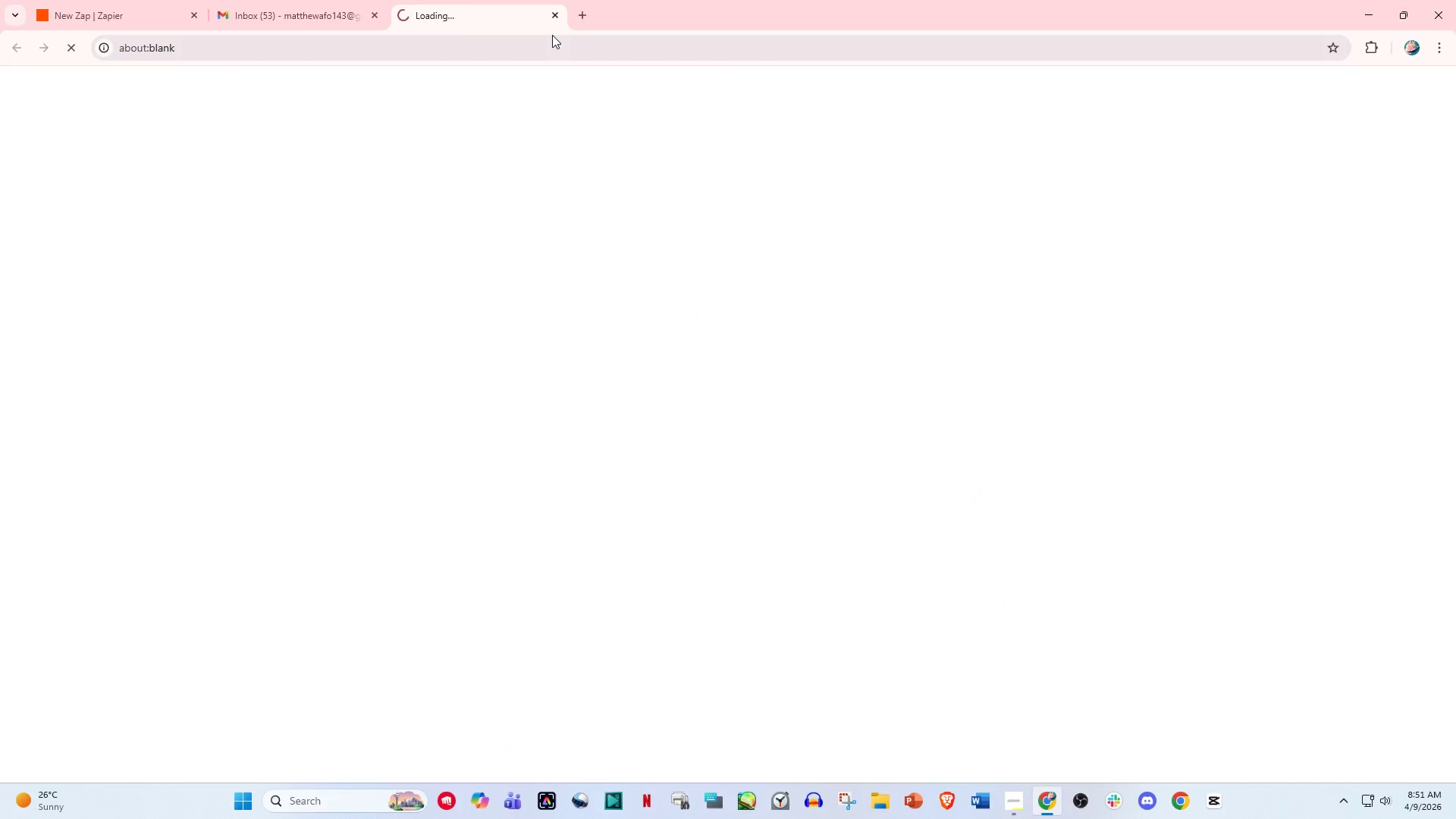 
left_click([334, 0])
 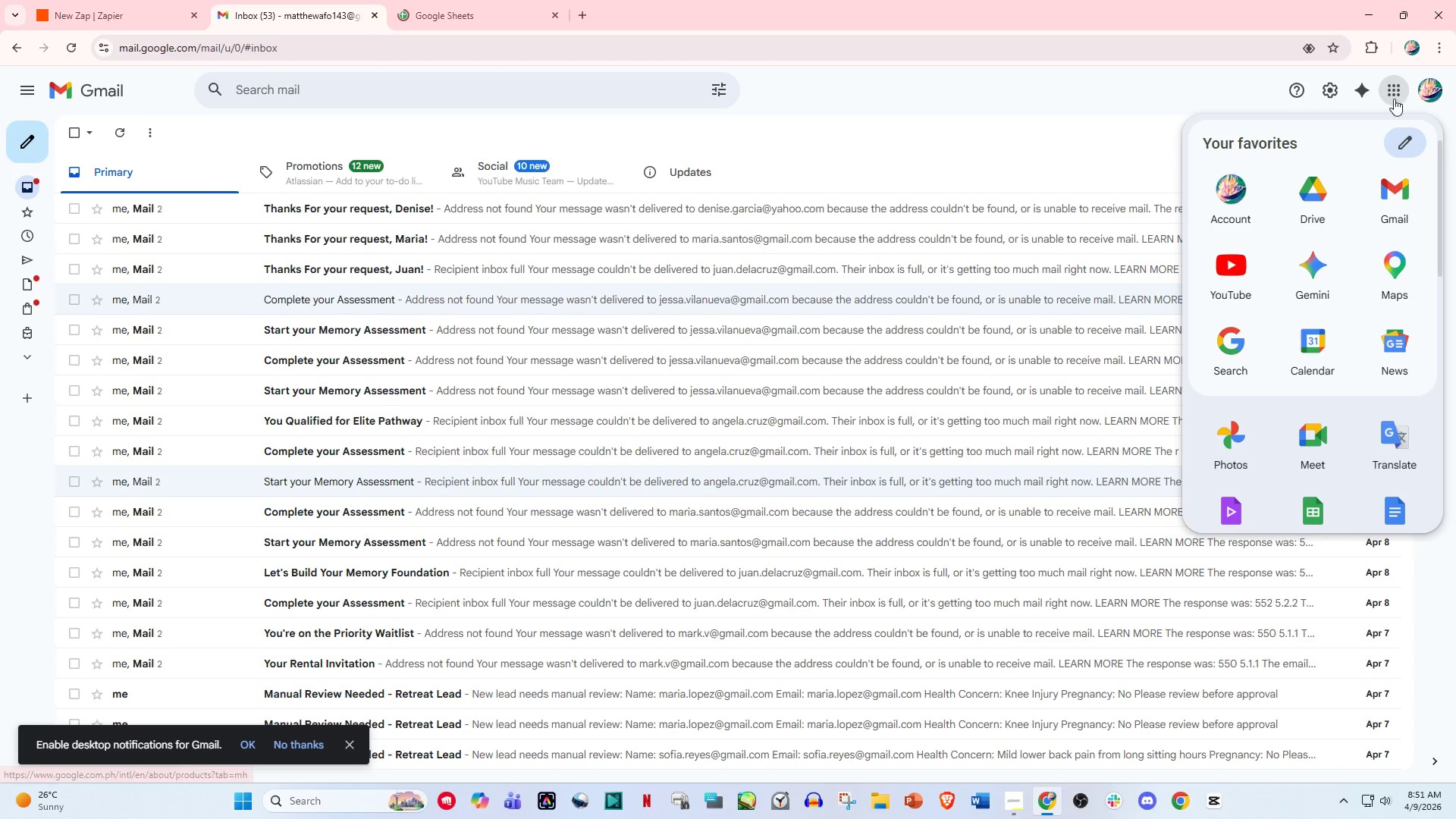 
scroll: coordinate [1291, 422], scroll_direction: down, amount: 7.0
 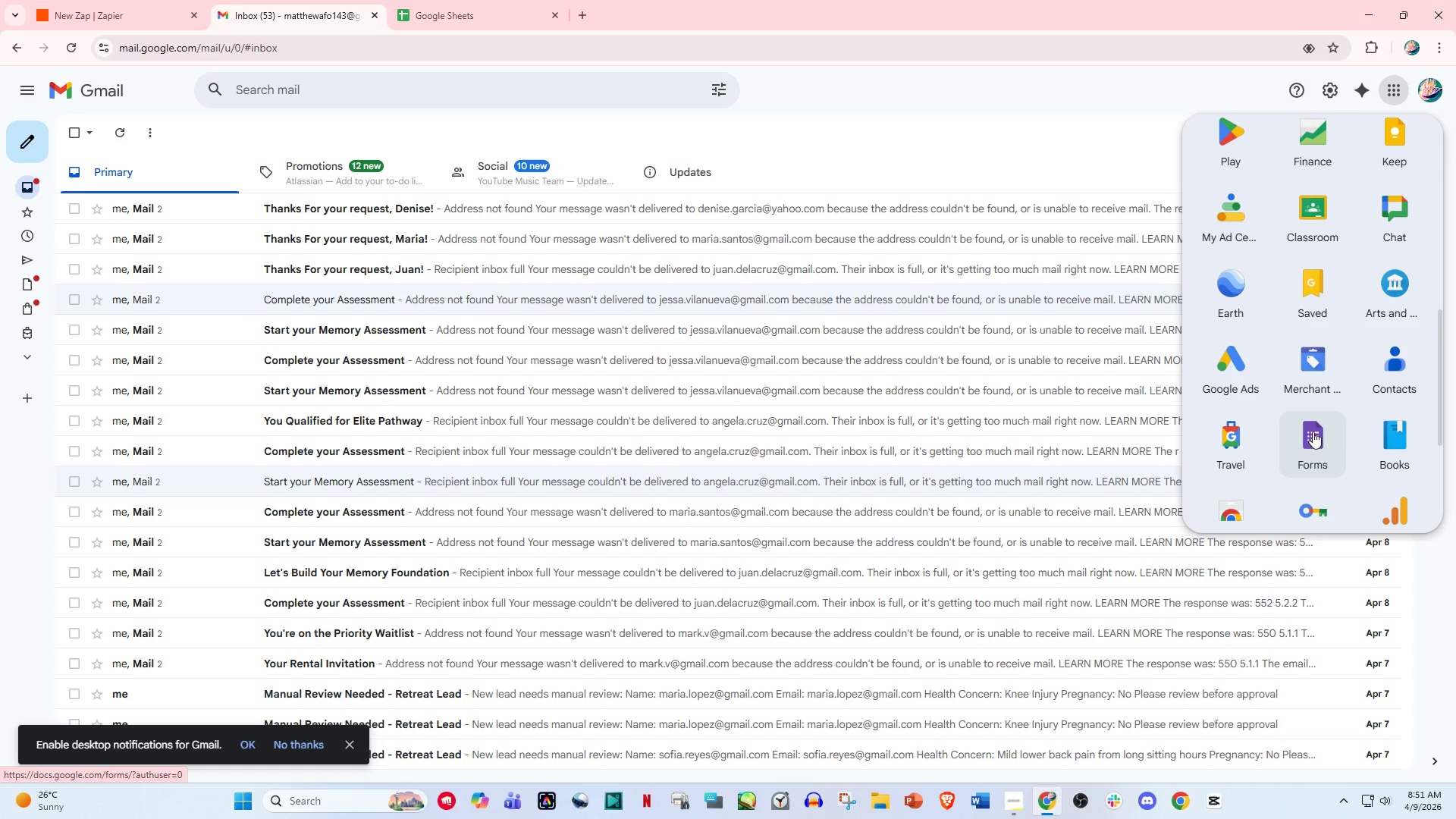 
left_click([1314, 433])
 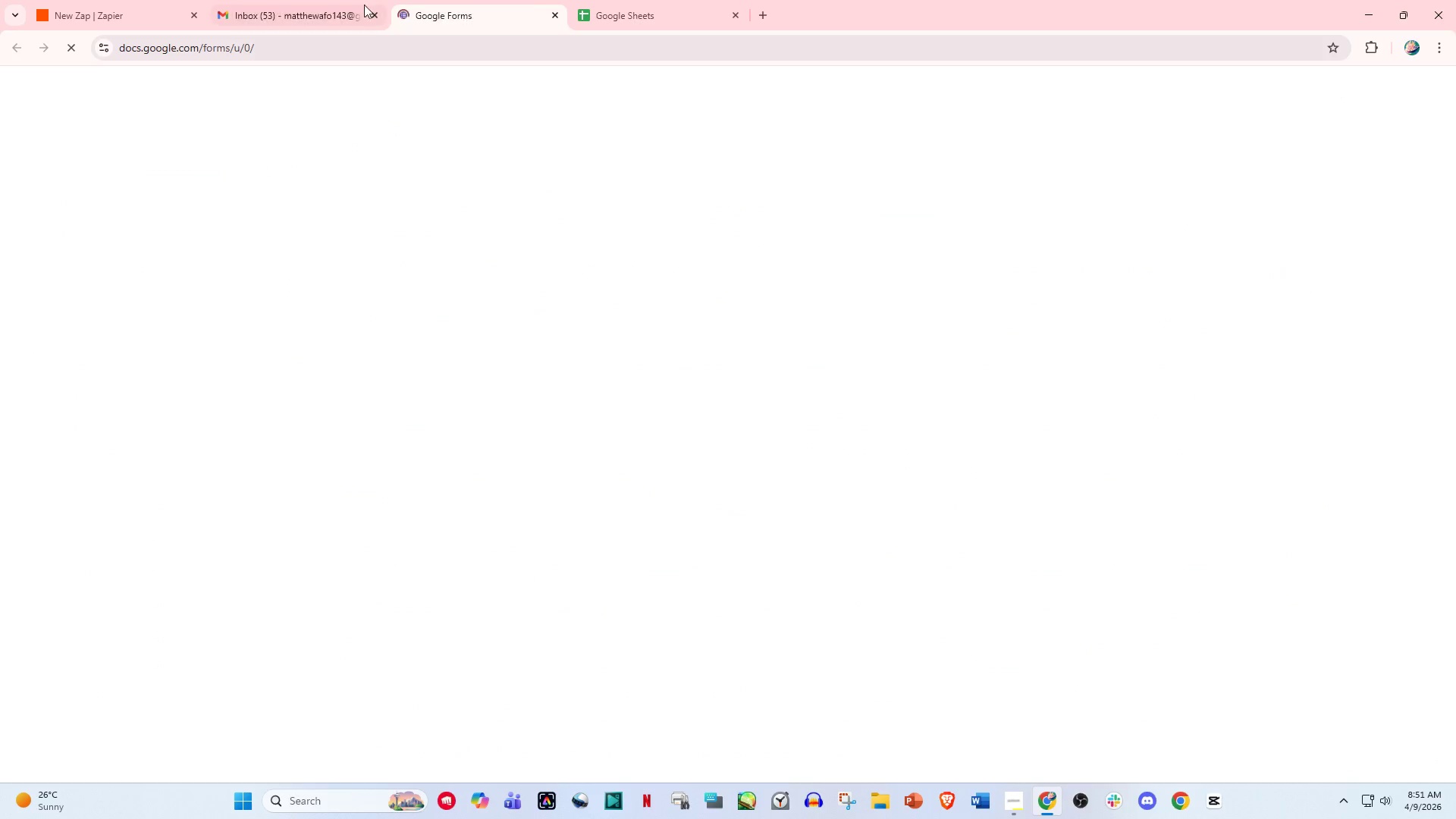 
left_click_drag(start_coordinate=[441, 0], to_coordinate=[297, 6])
 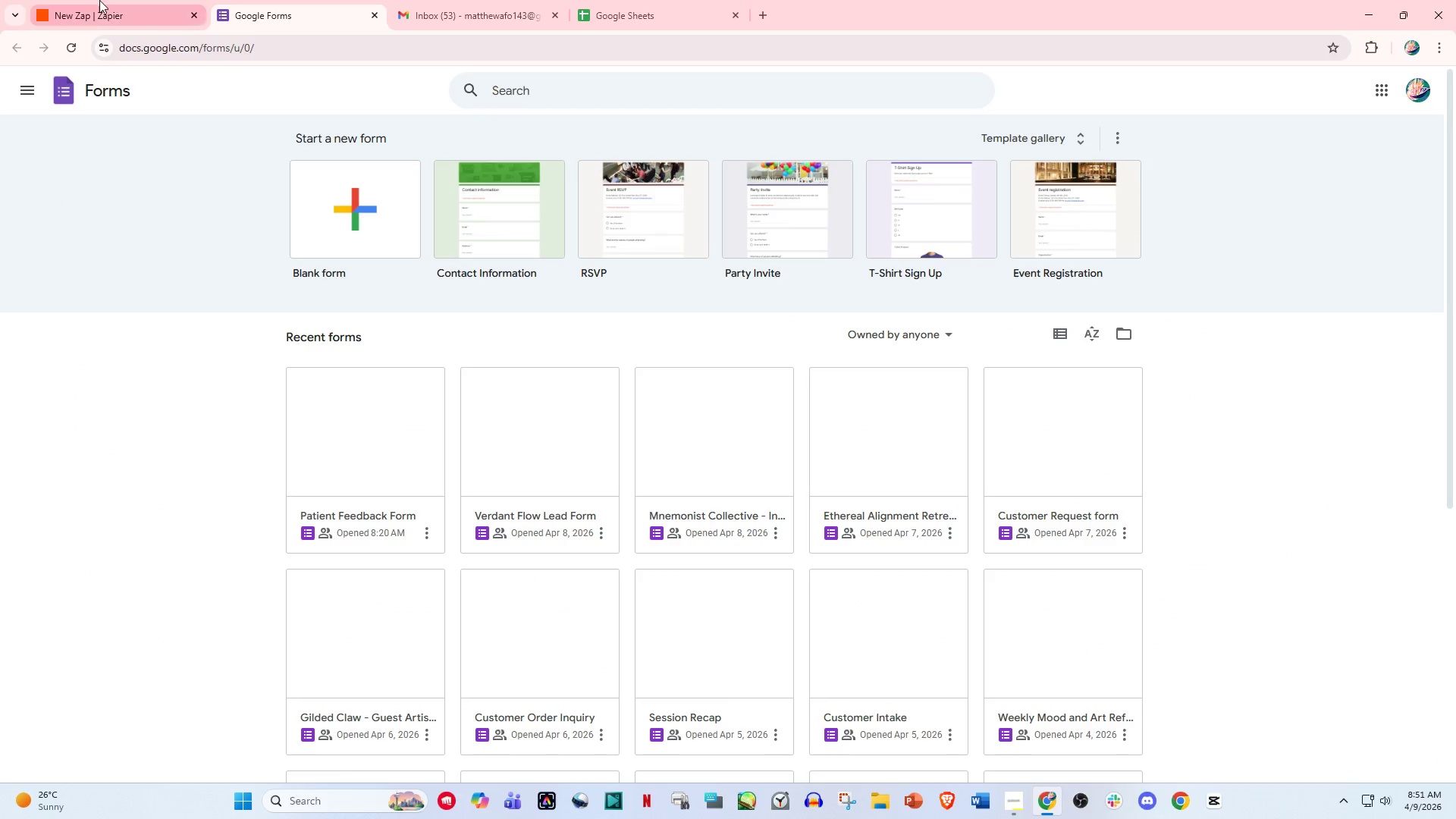 
left_click([92, 0])
 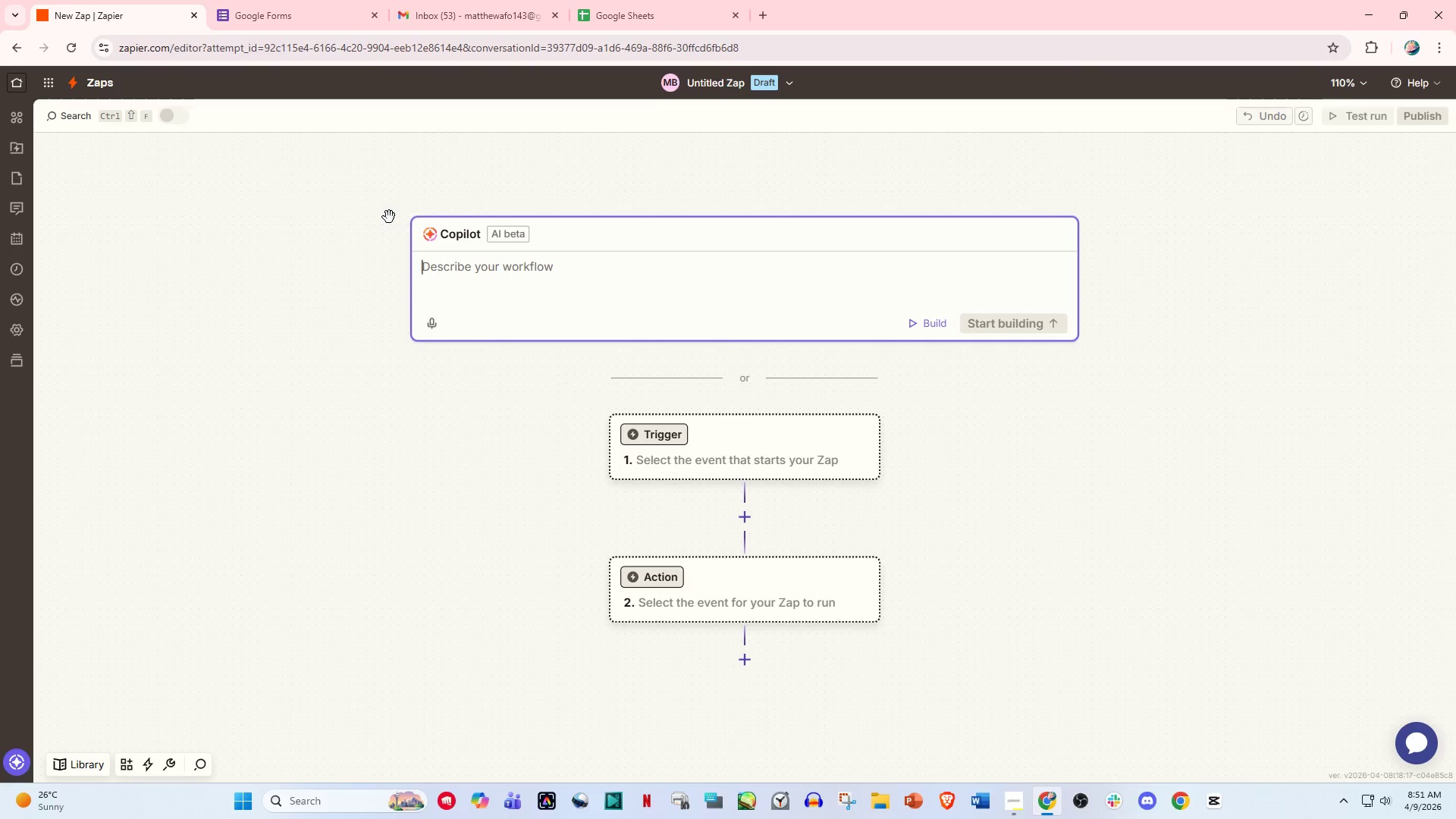 
wait(9.38)
 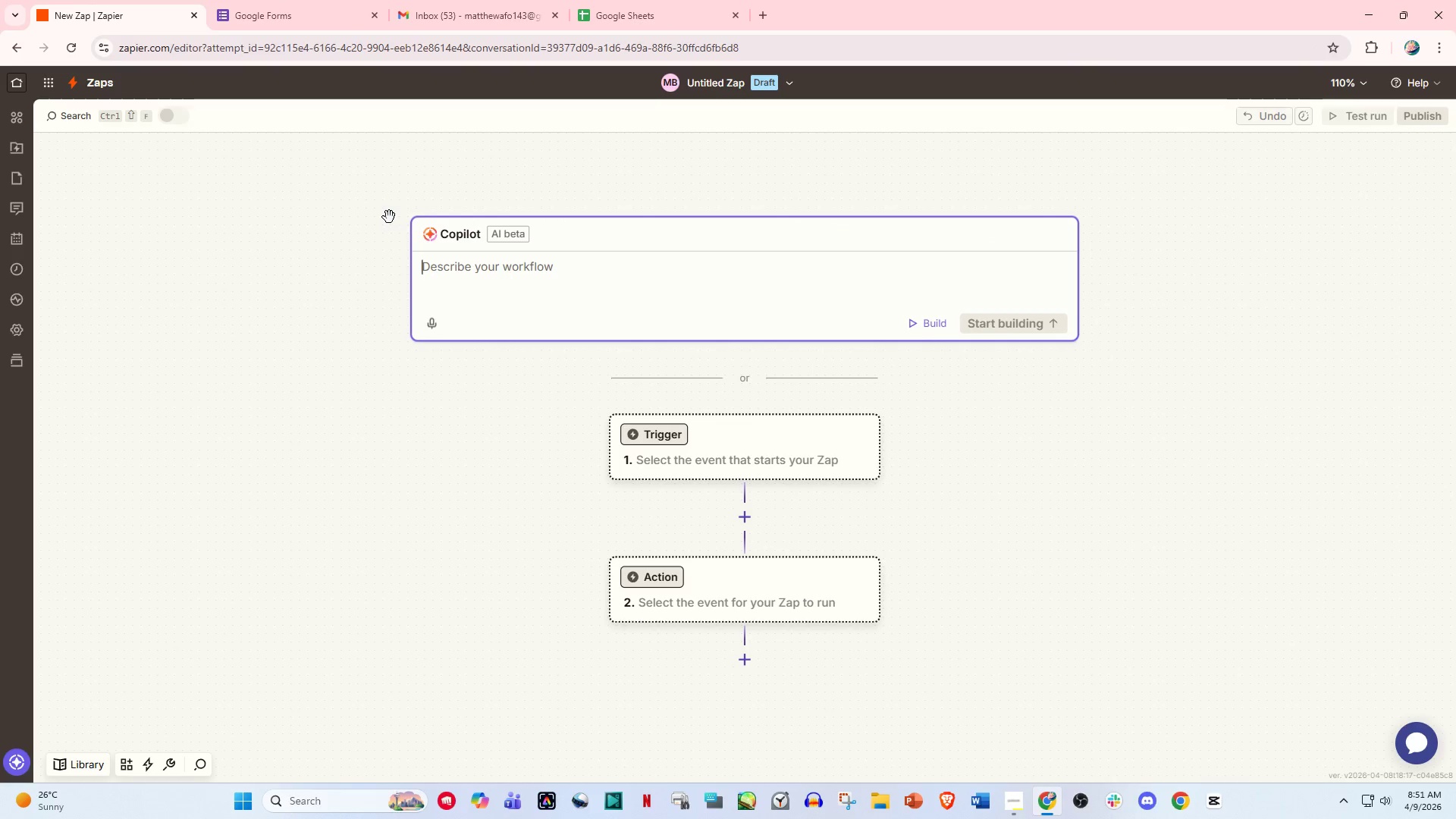 
left_click([748, 455])
 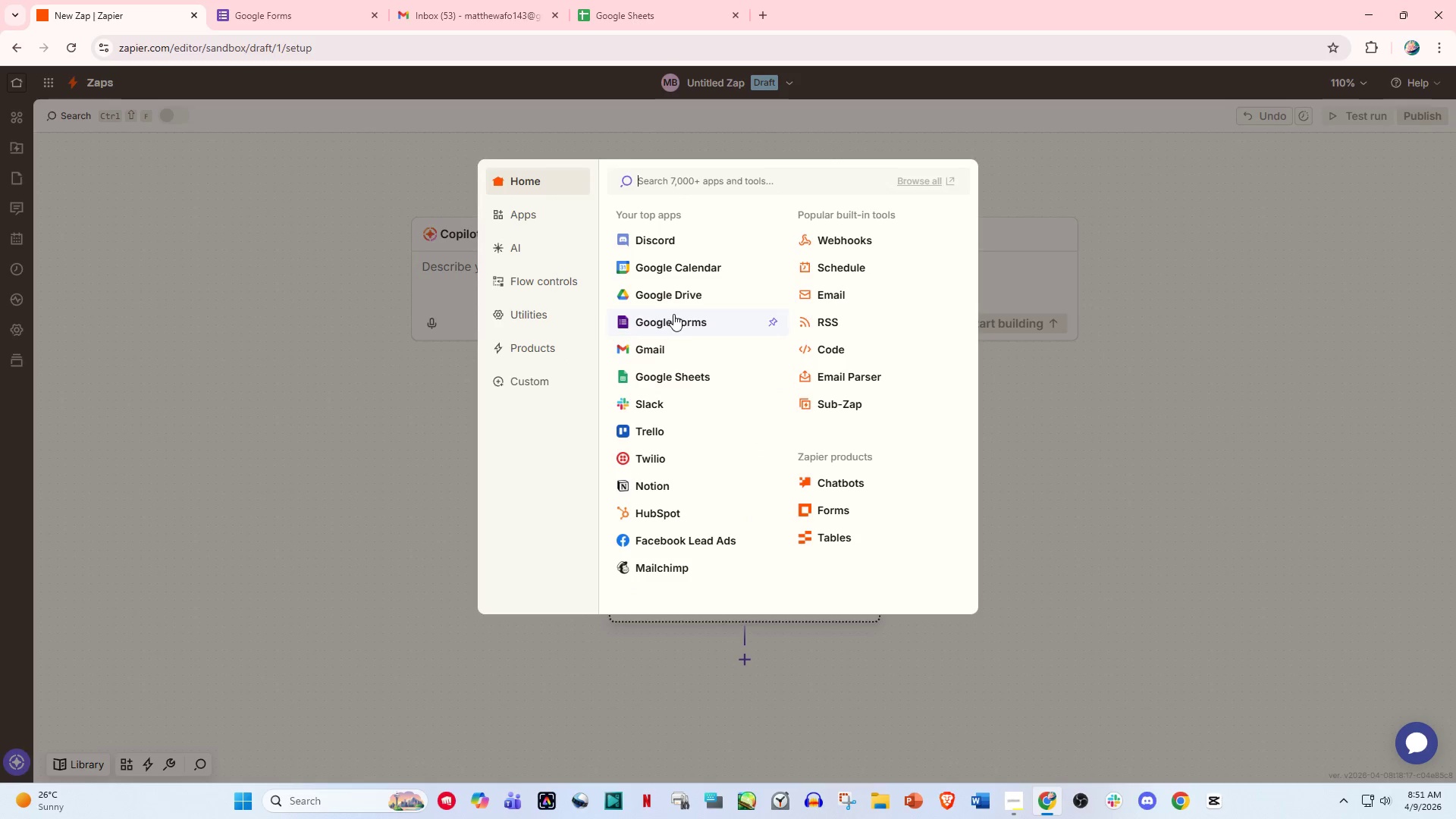 
left_click([670, 342])
 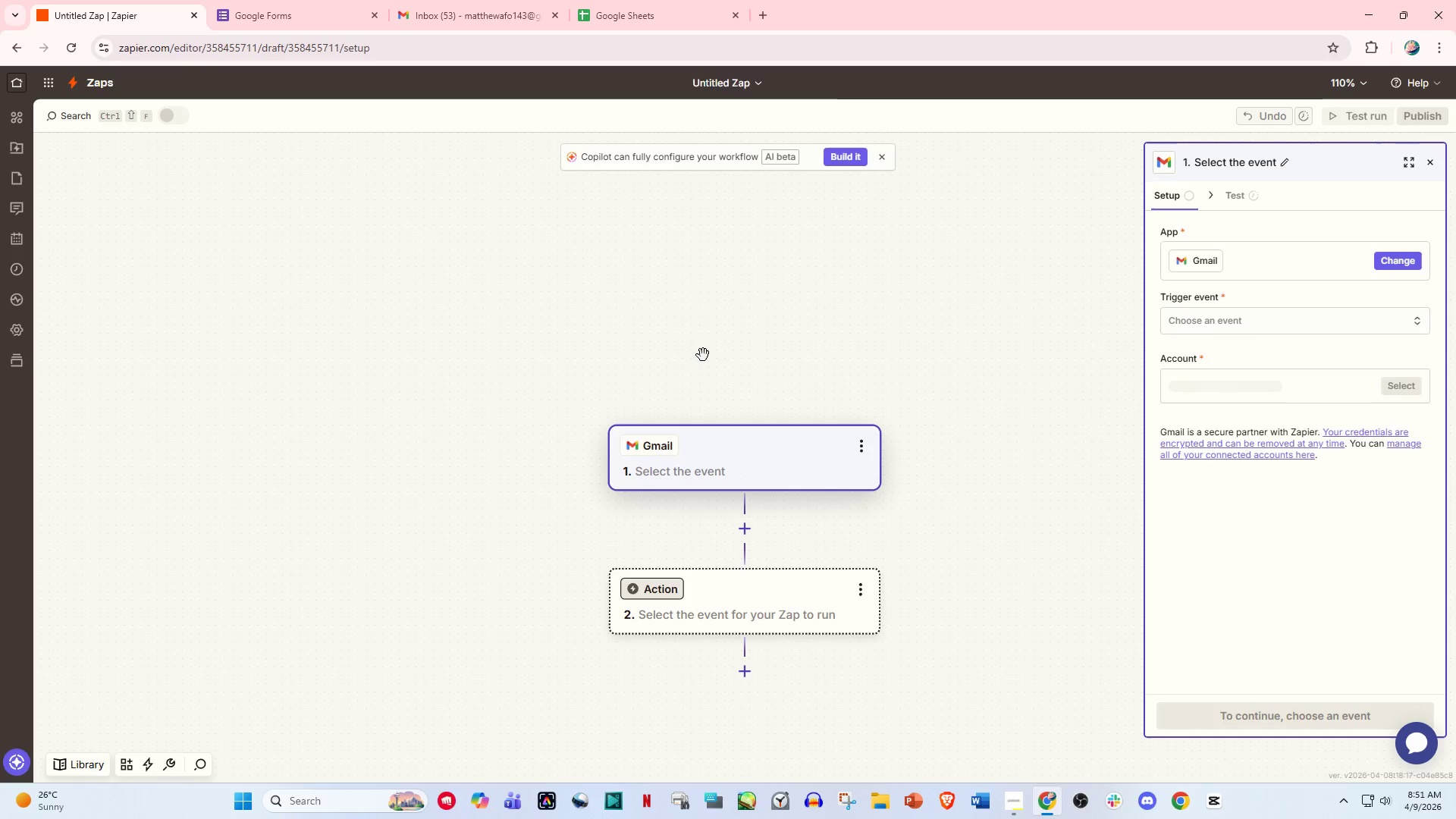 
scroll: coordinate [714, 419], scroll_direction: down, amount: 2.0
 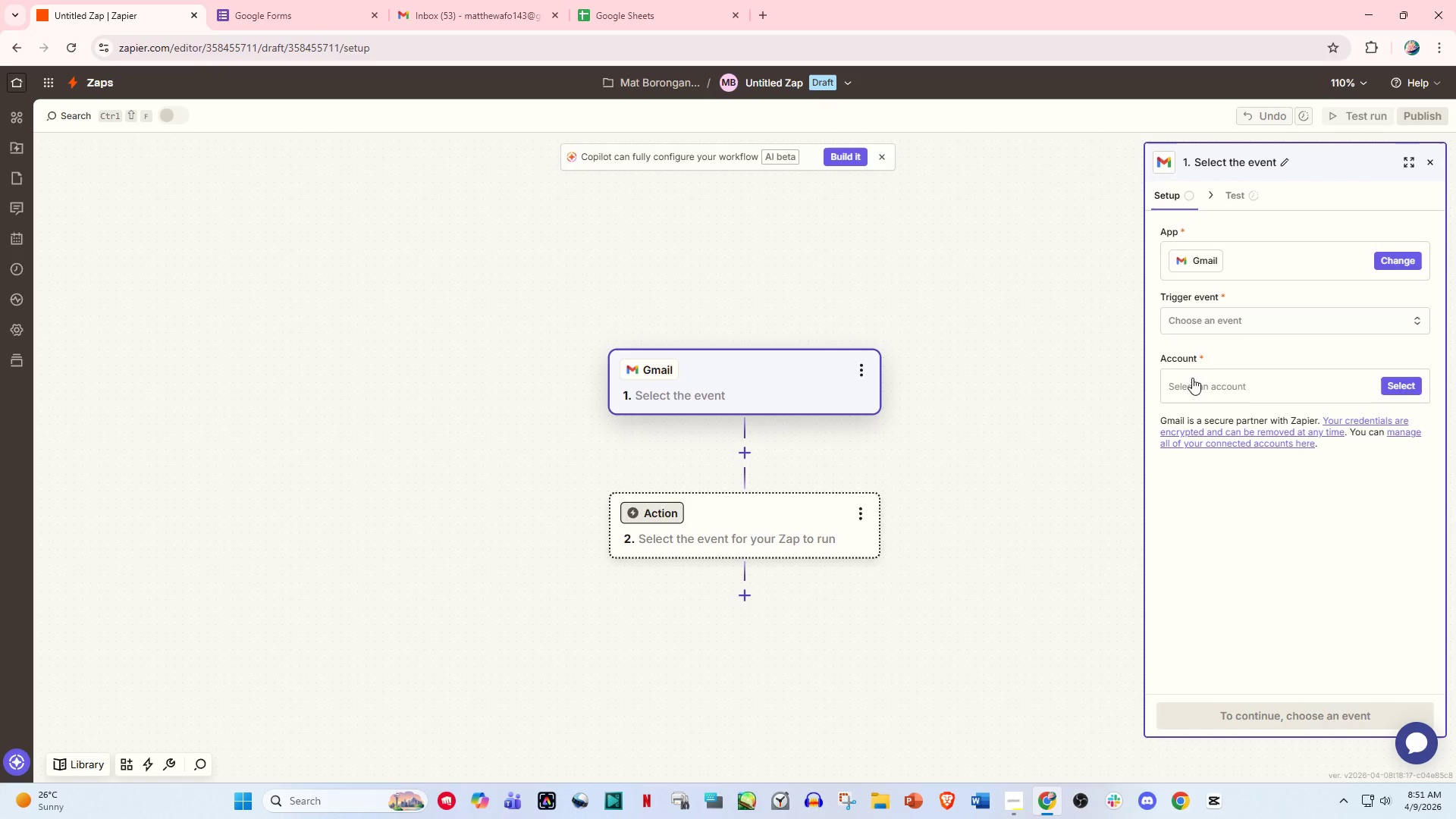 
mouse_move([1208, 325])
 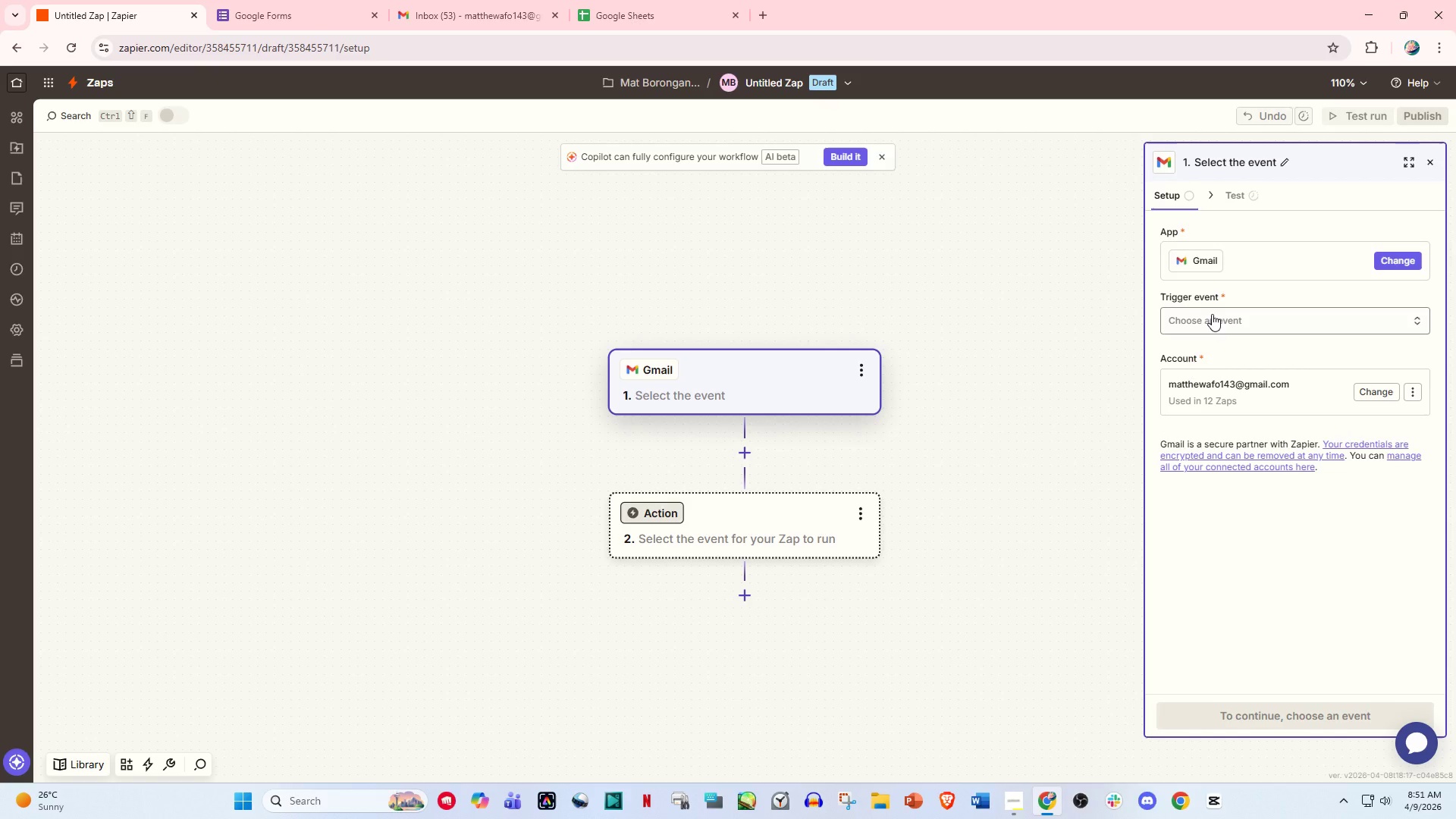 
left_click([1209, 325])
 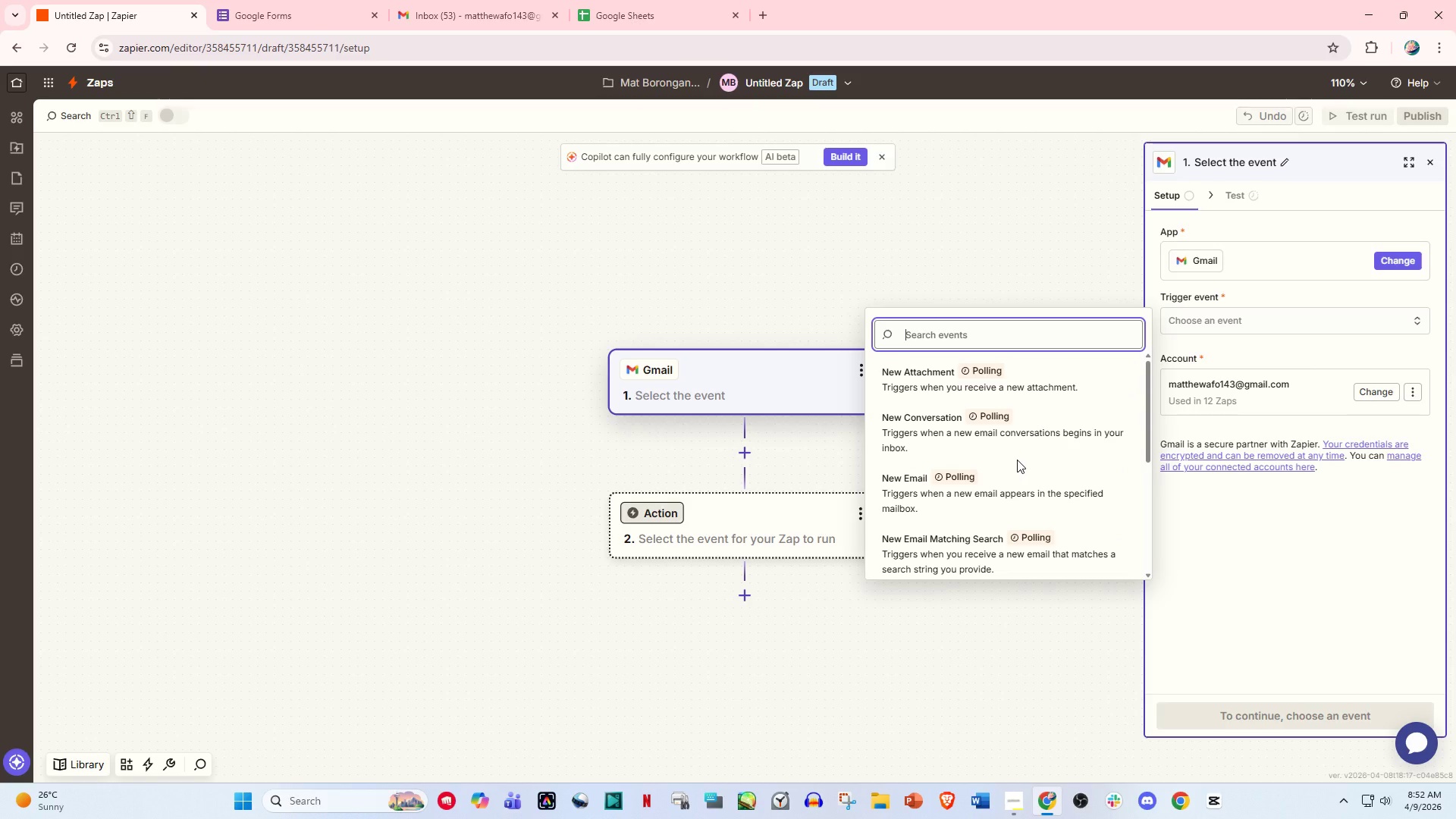 
wait(9.7)
 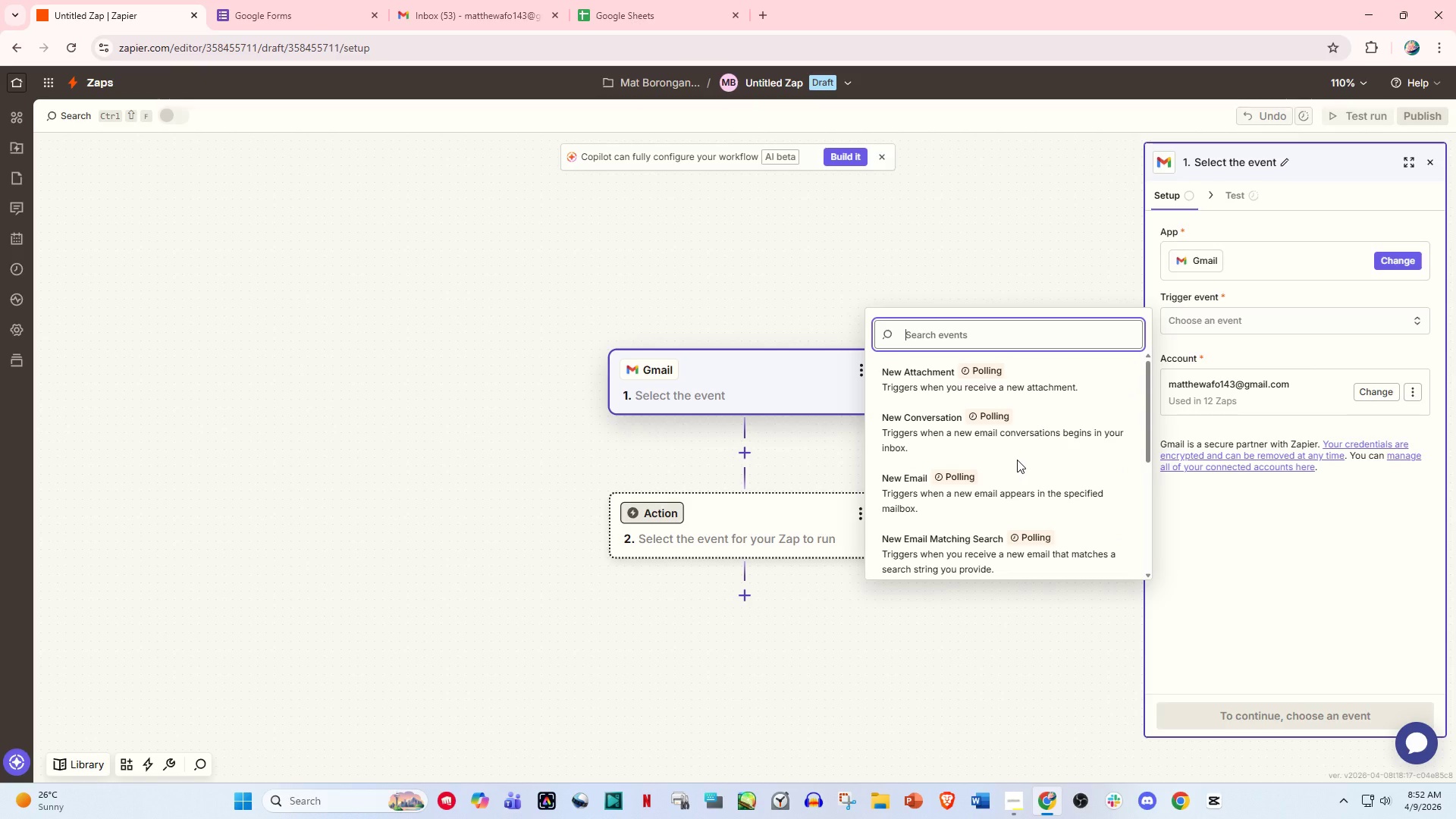 
left_click([1006, 562])
 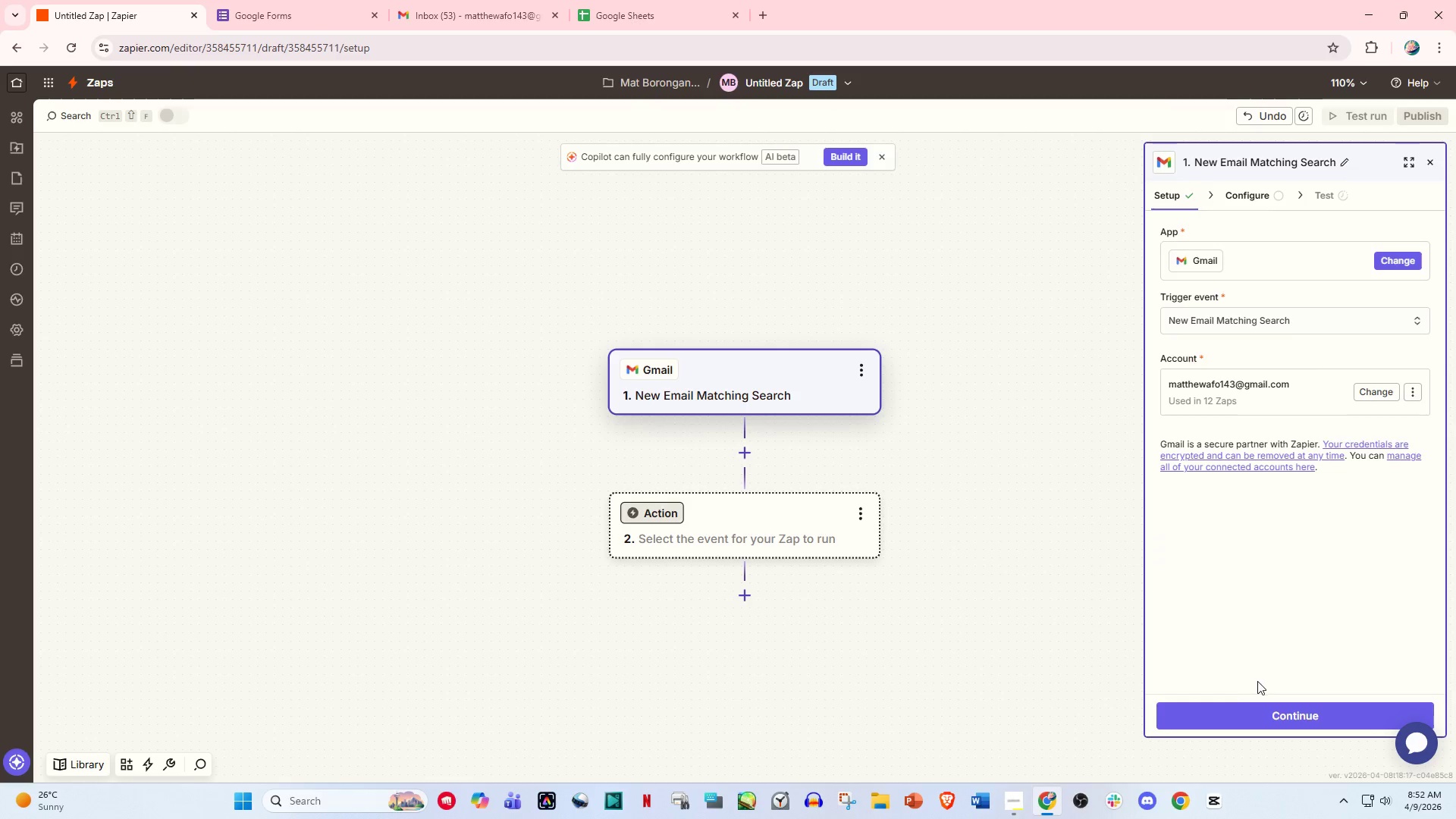 
left_click([1274, 717])
 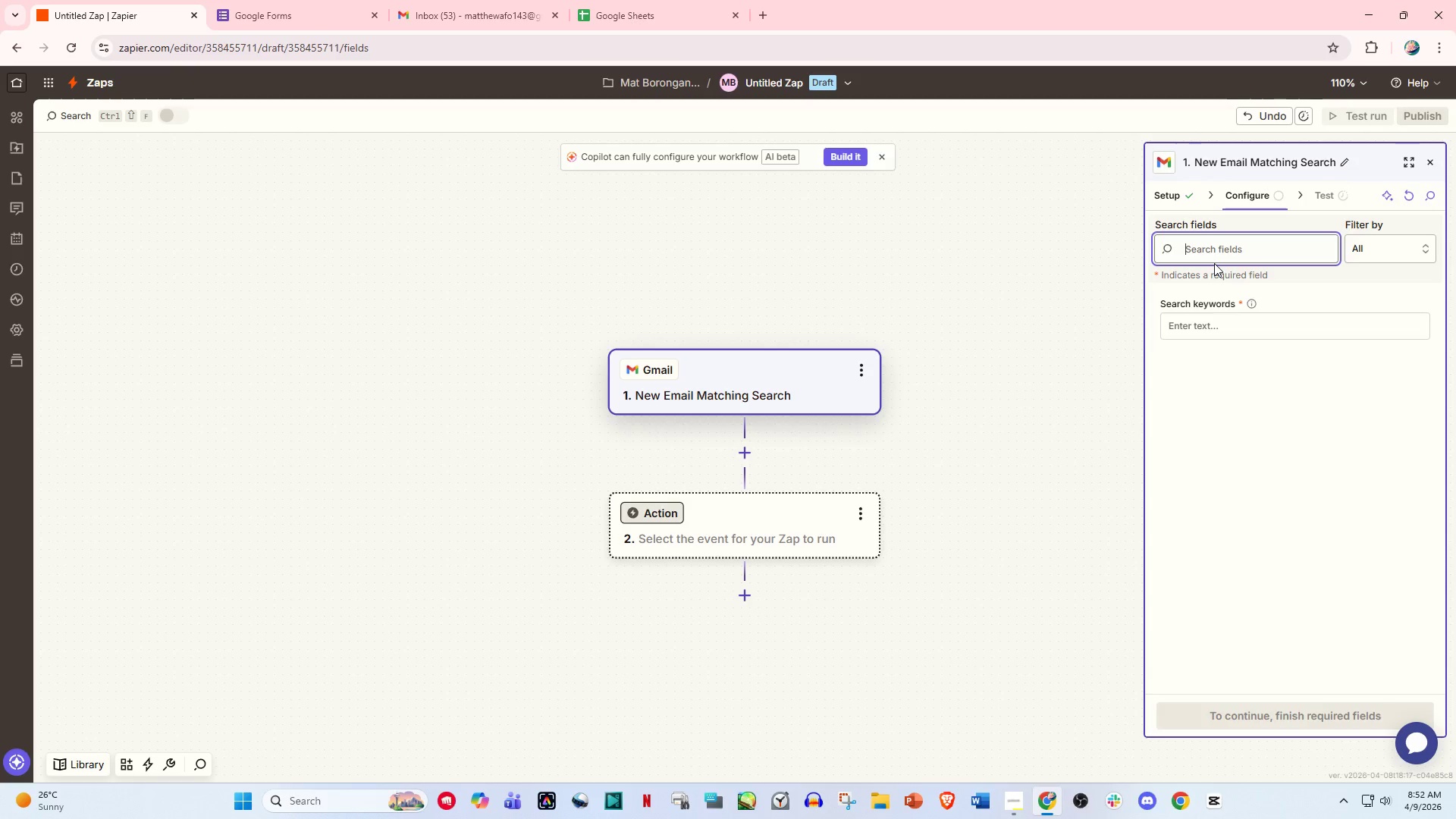 
left_click([1213, 335])
 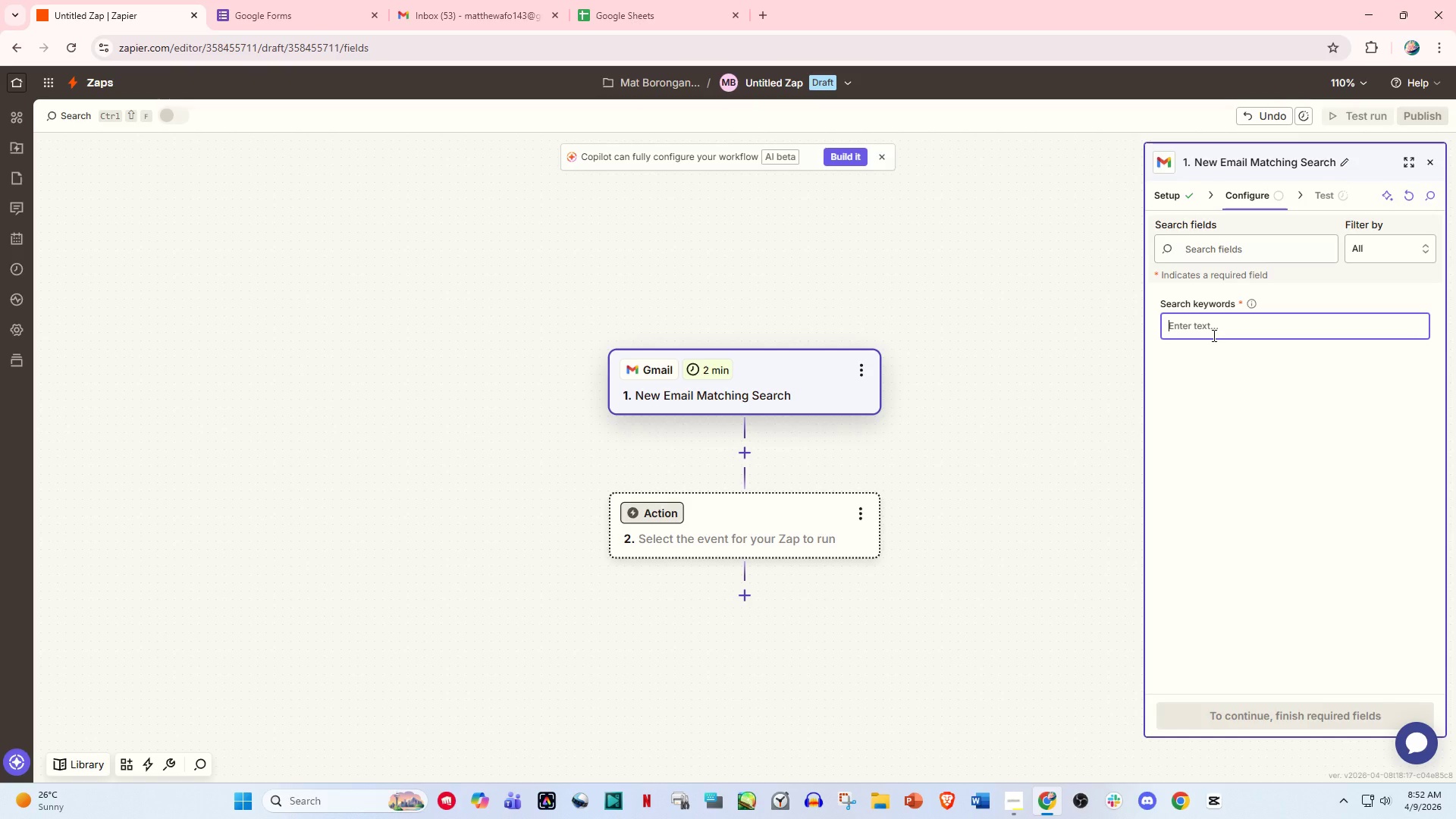 
wait(18.08)
 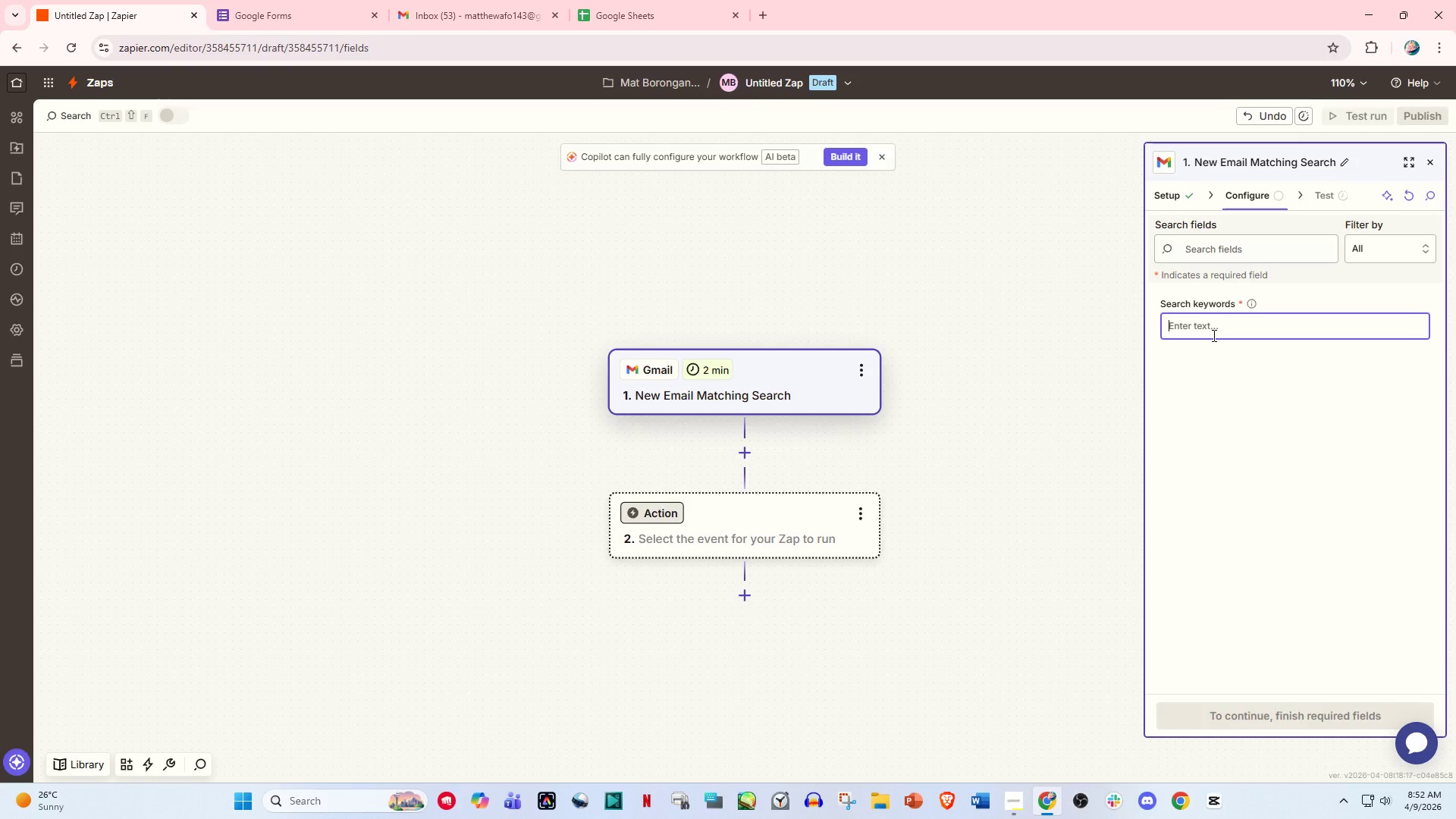 
left_click([1217, 259])
 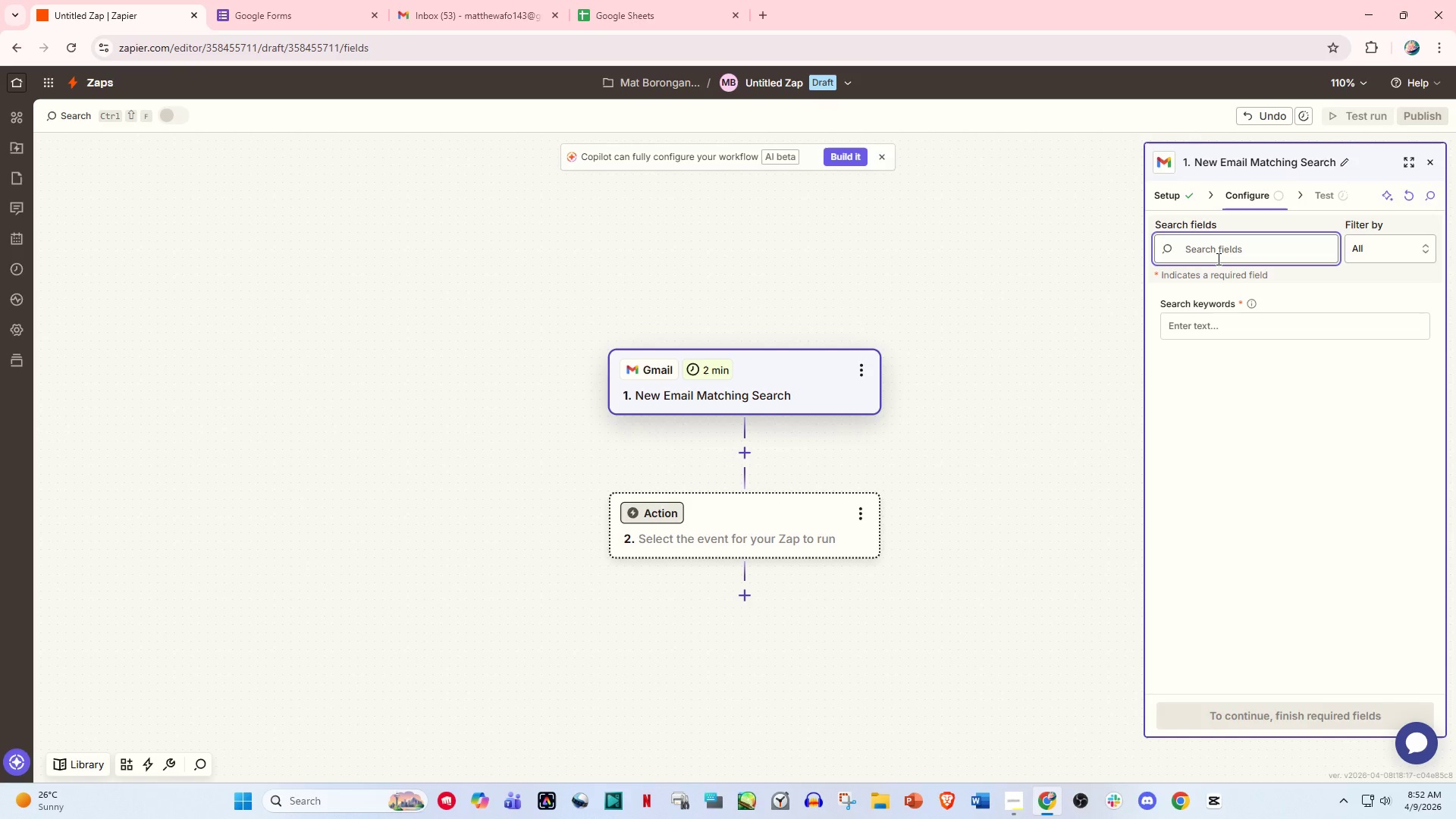 
type(Legacy Ler)
key(Backspace)
type(ads)
 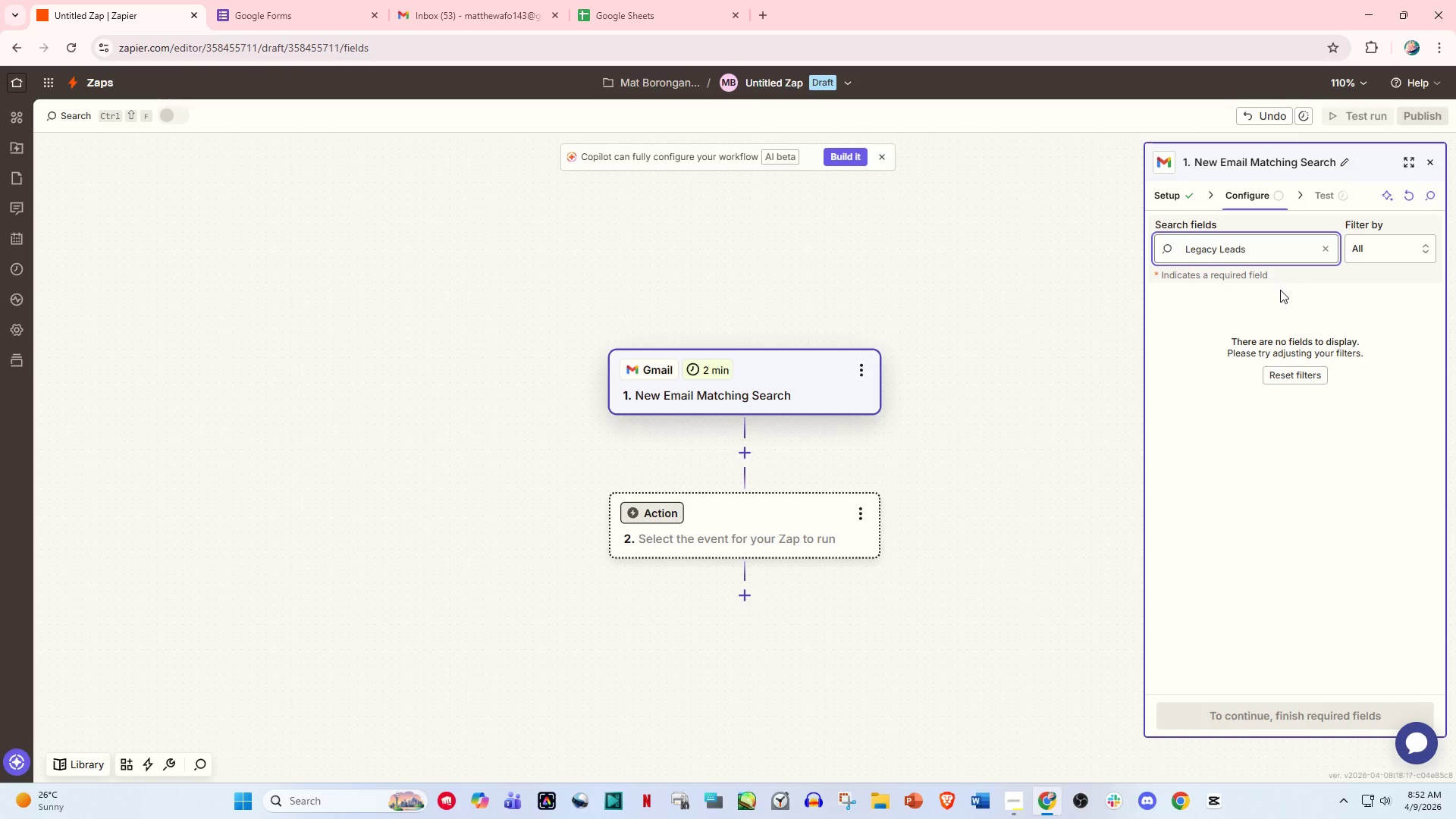 
key(Enter)
 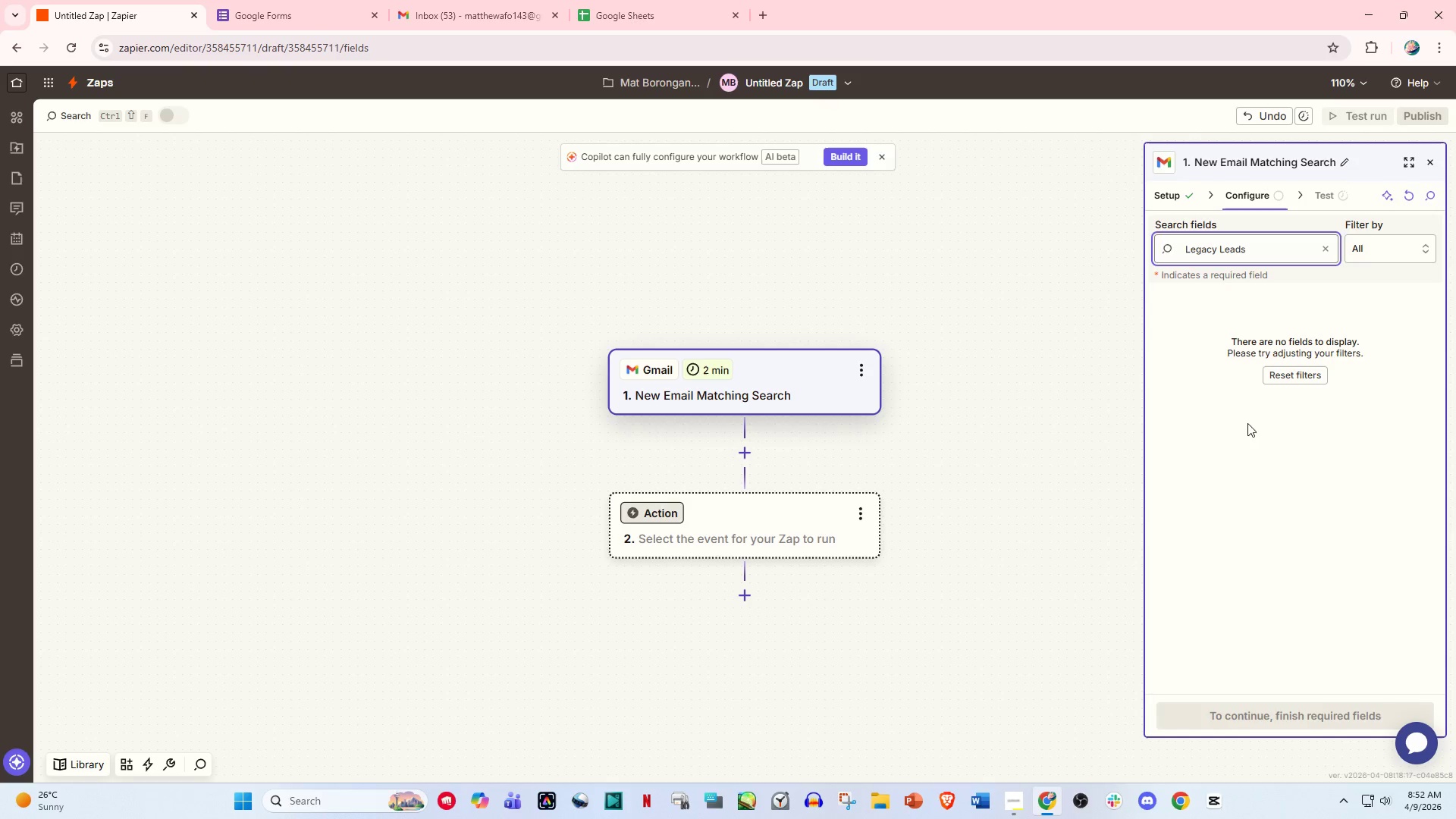 
left_click([1243, 441])
 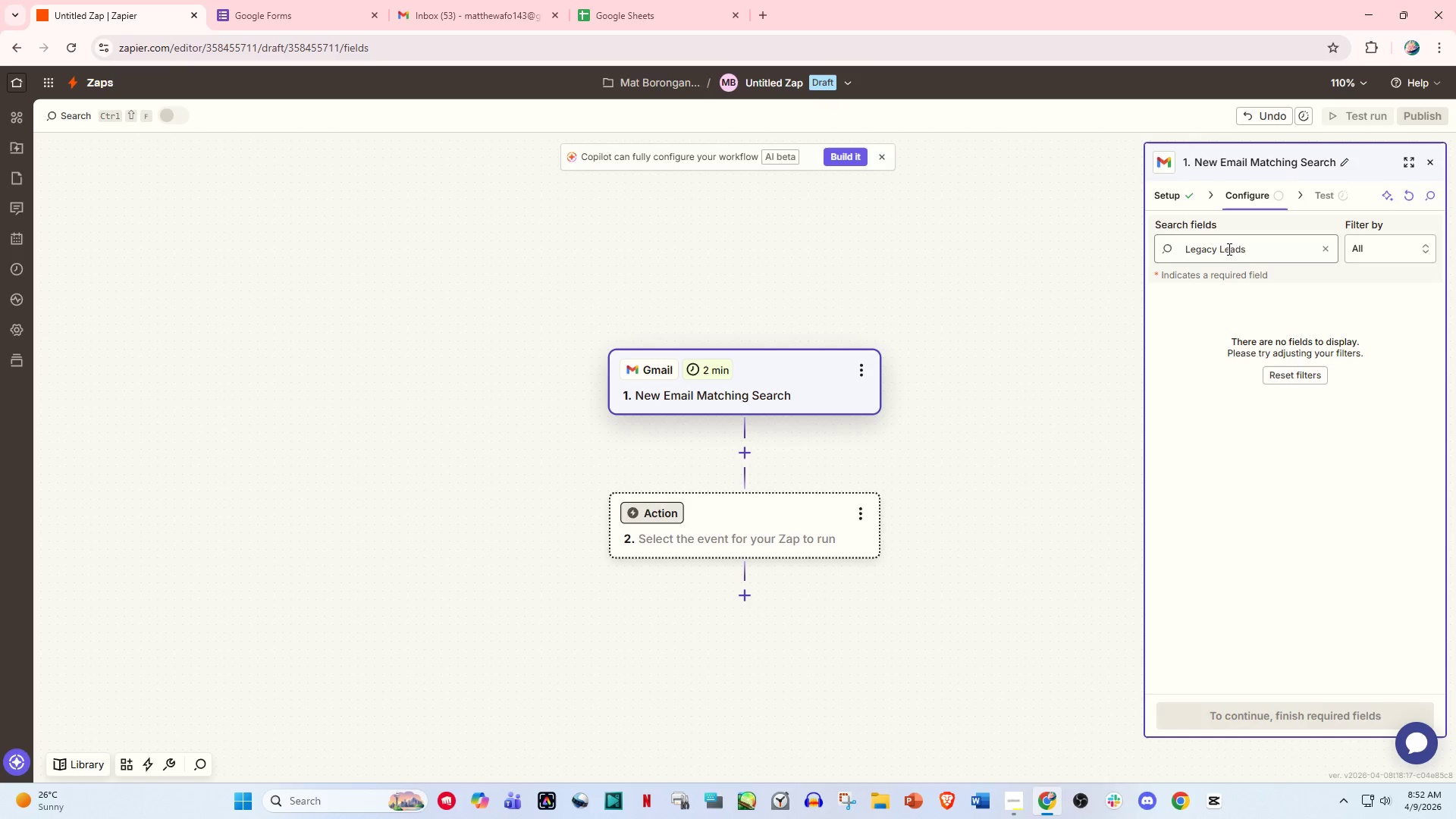 
left_click_drag(start_coordinate=[1256, 249], to_coordinate=[1089, 249])
 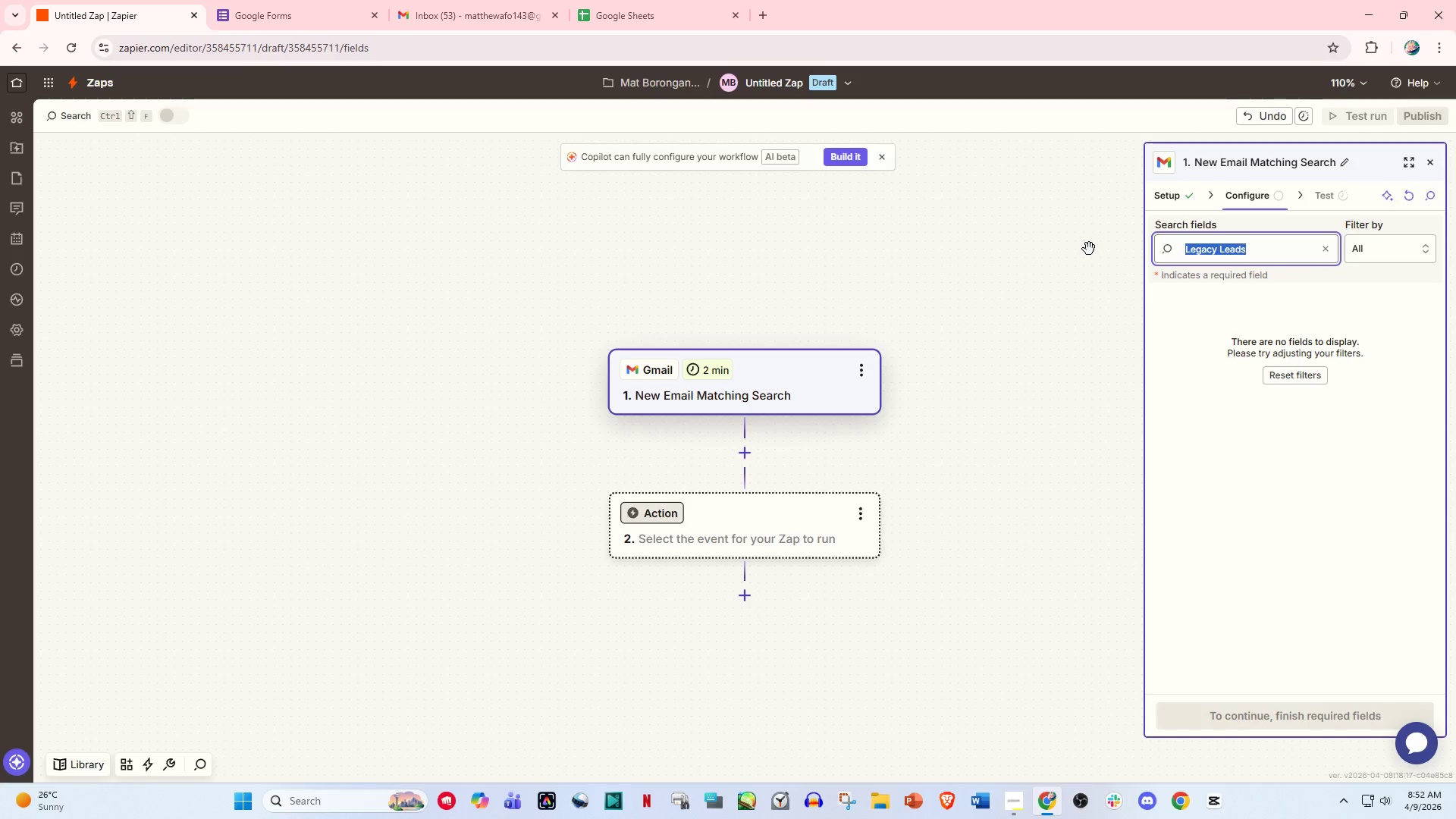 
key(Backspace)
 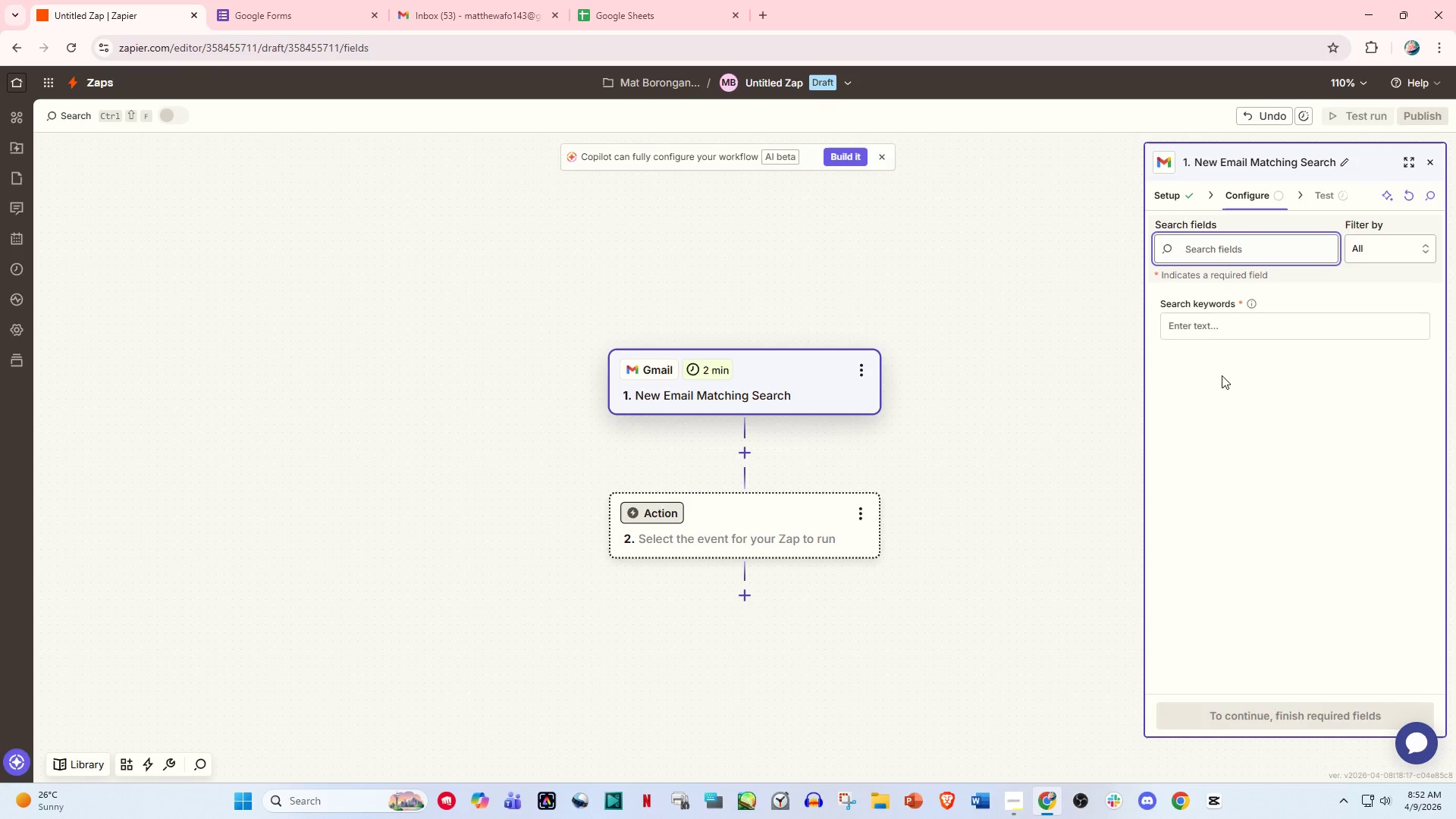 
left_click([1228, 378])
 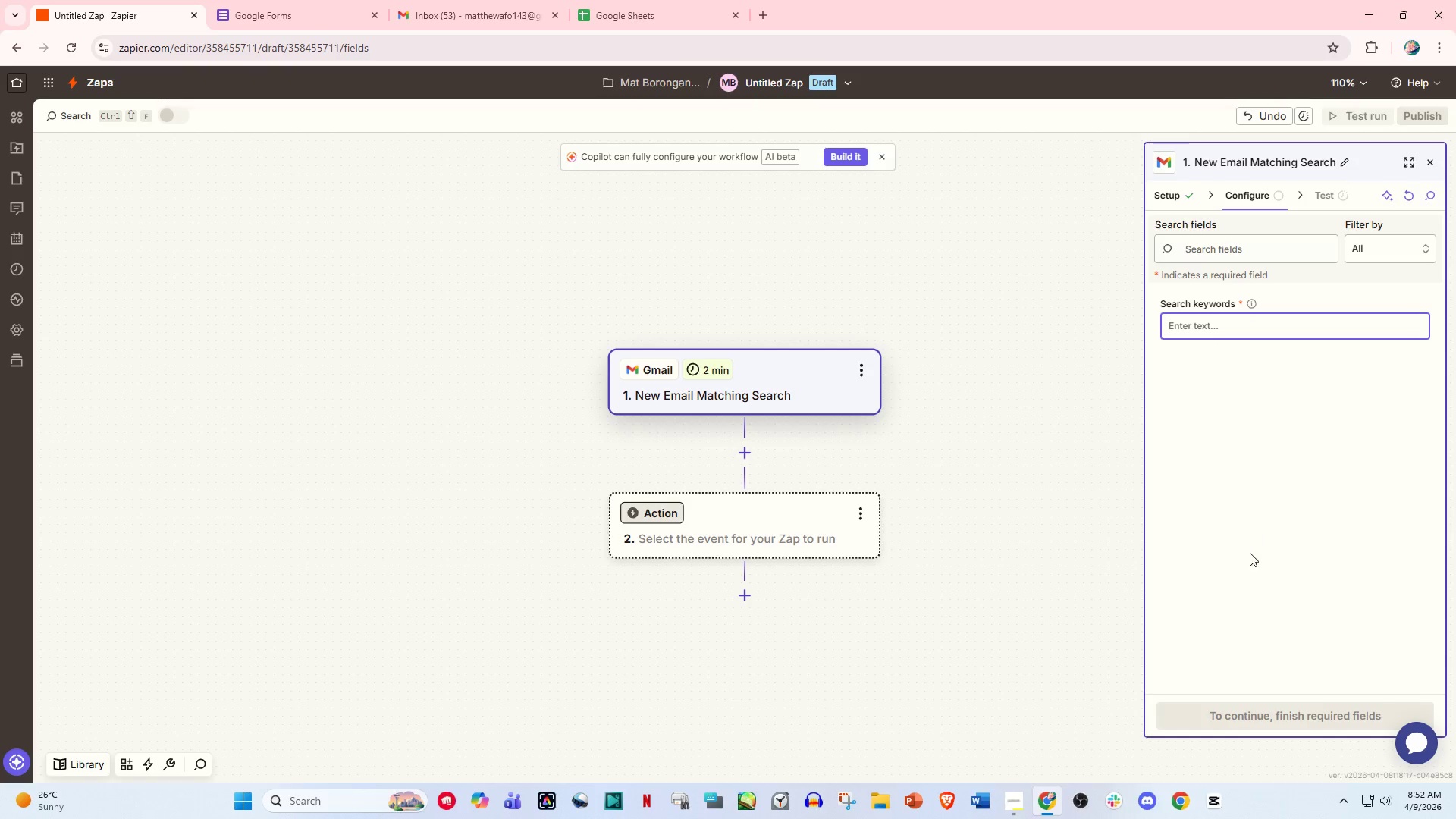 
left_click([766, 406])
 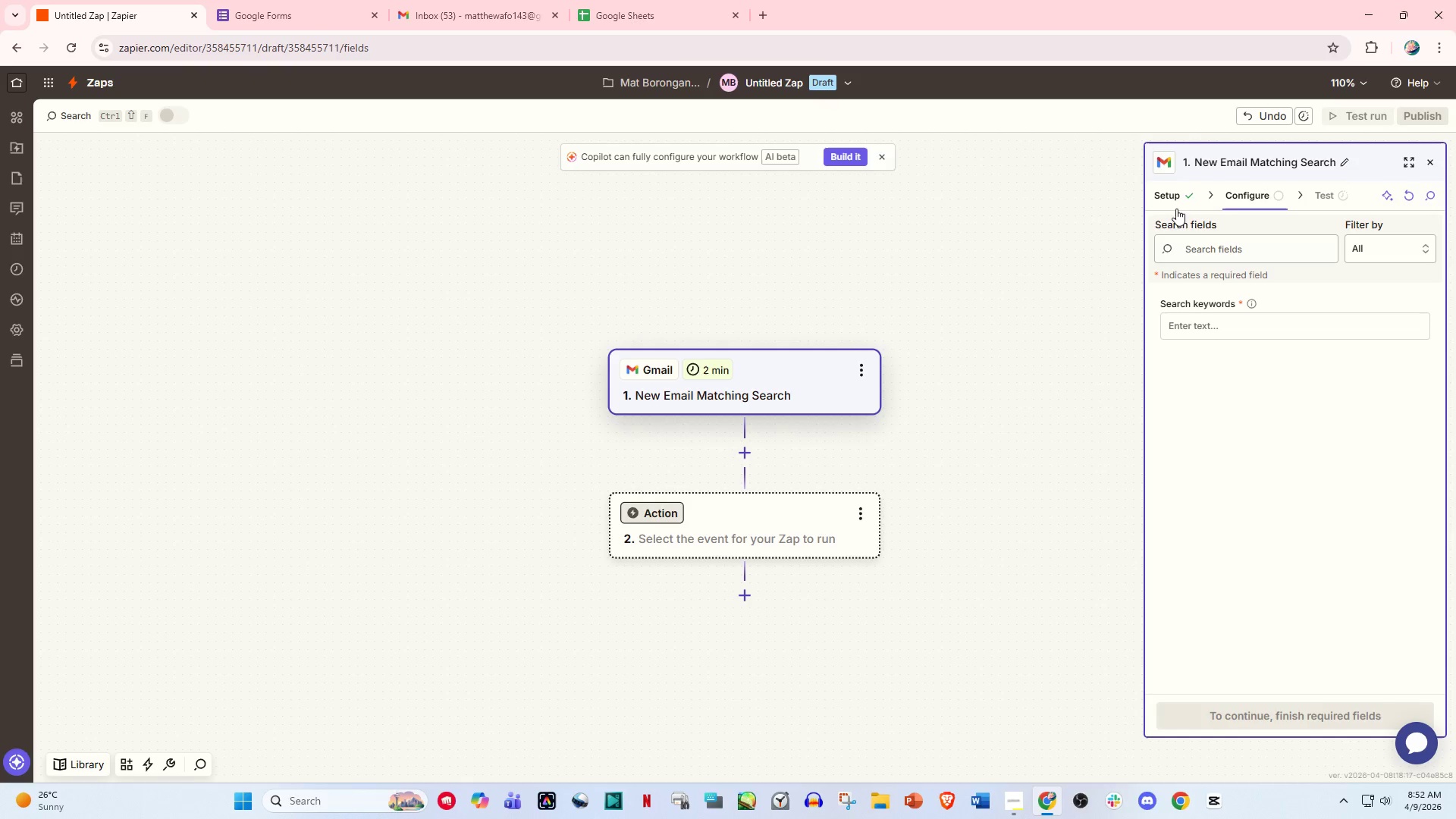 
left_click([1166, 194])
 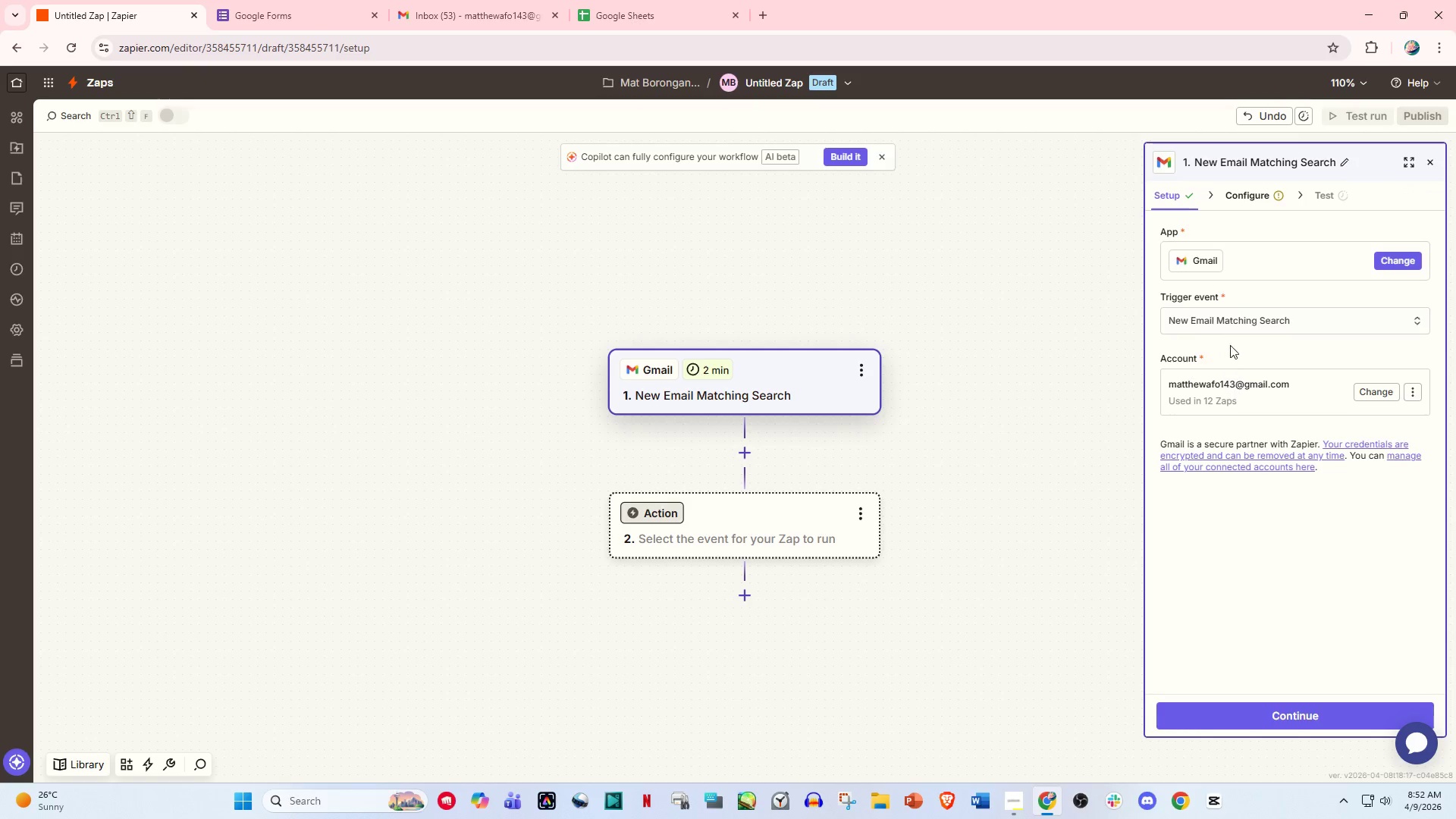 
left_click([1235, 309])
 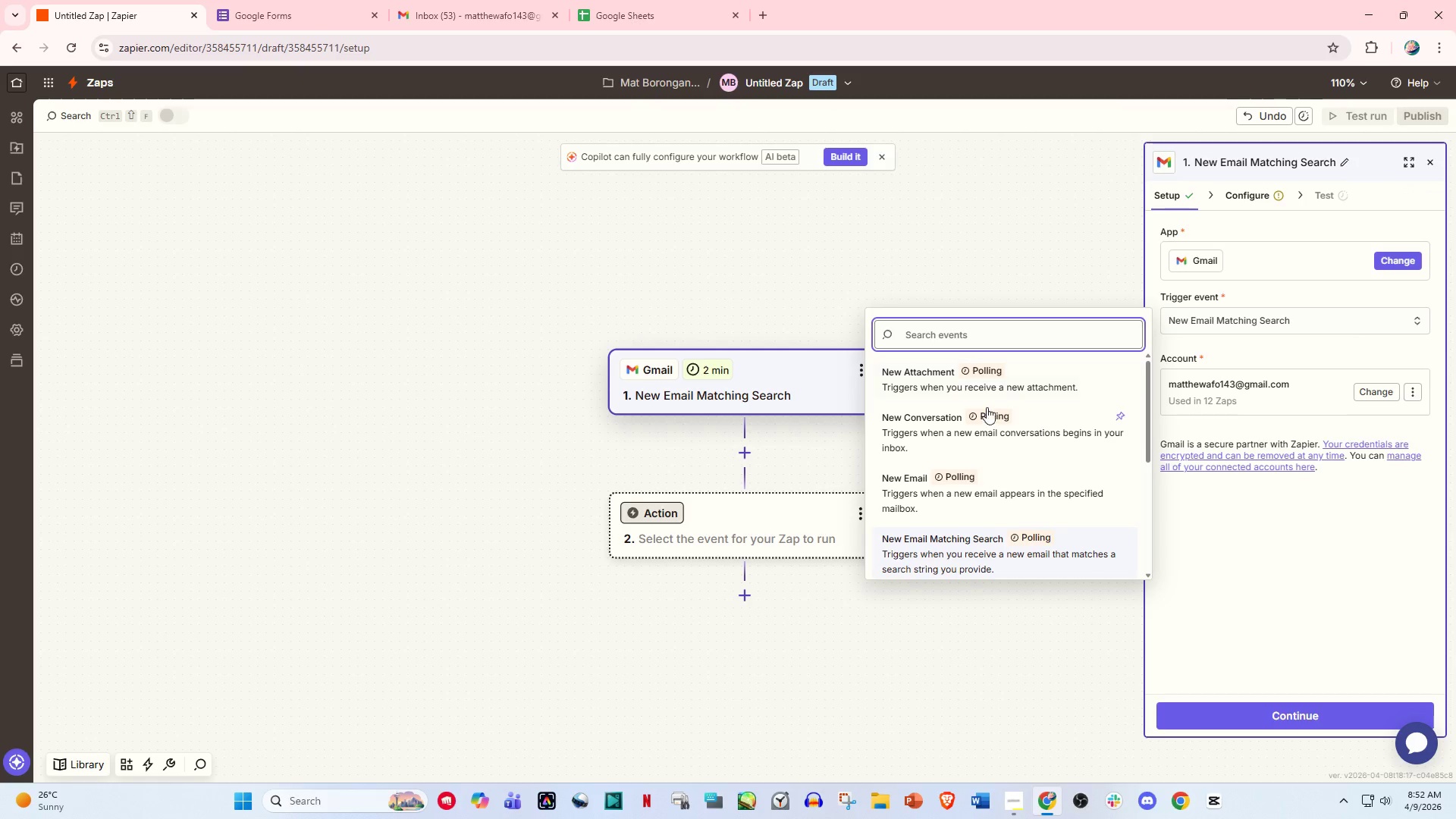 
left_click([1003, 395])
 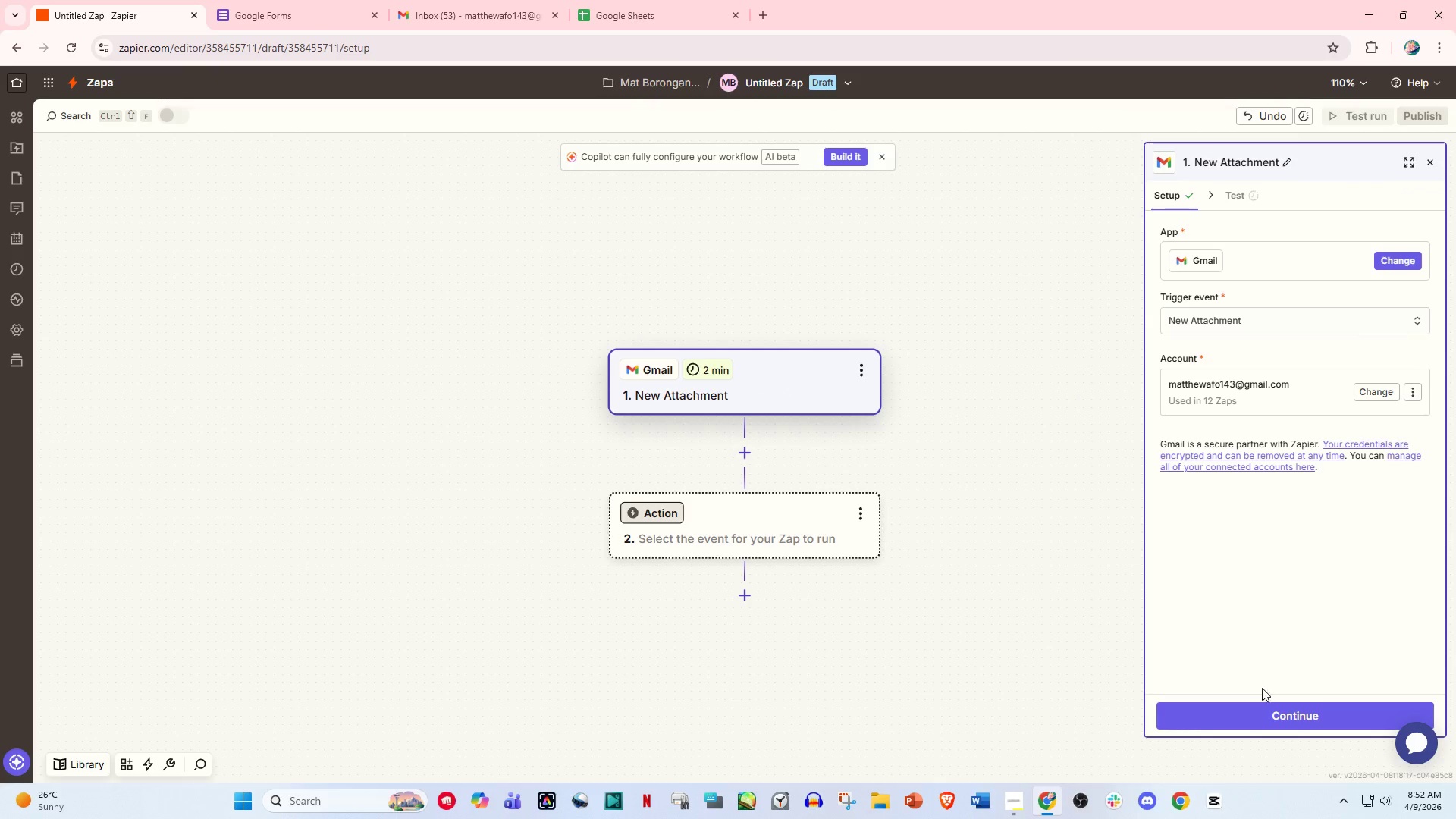 
left_click([1267, 708])
 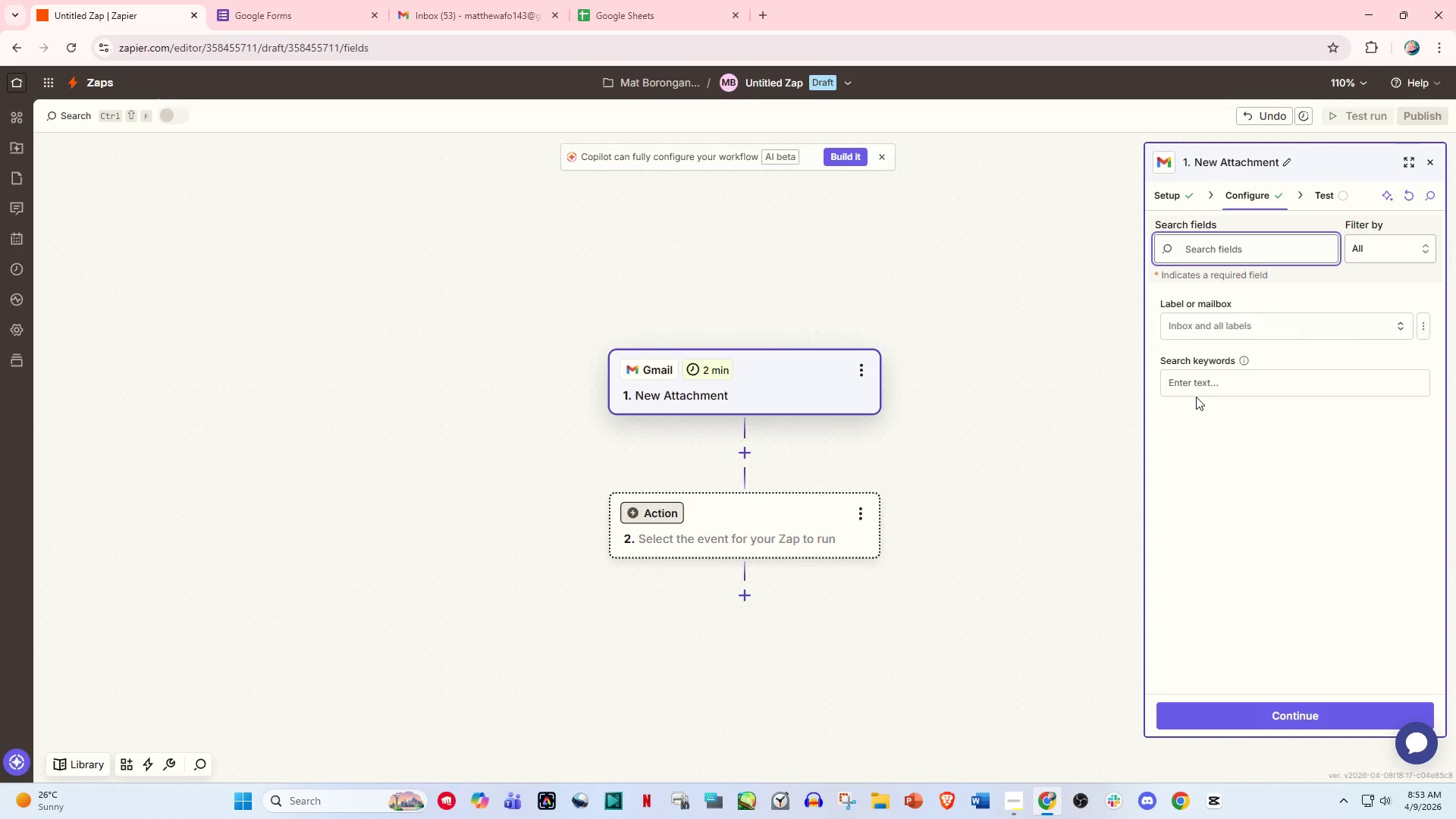 
wait(14.47)
 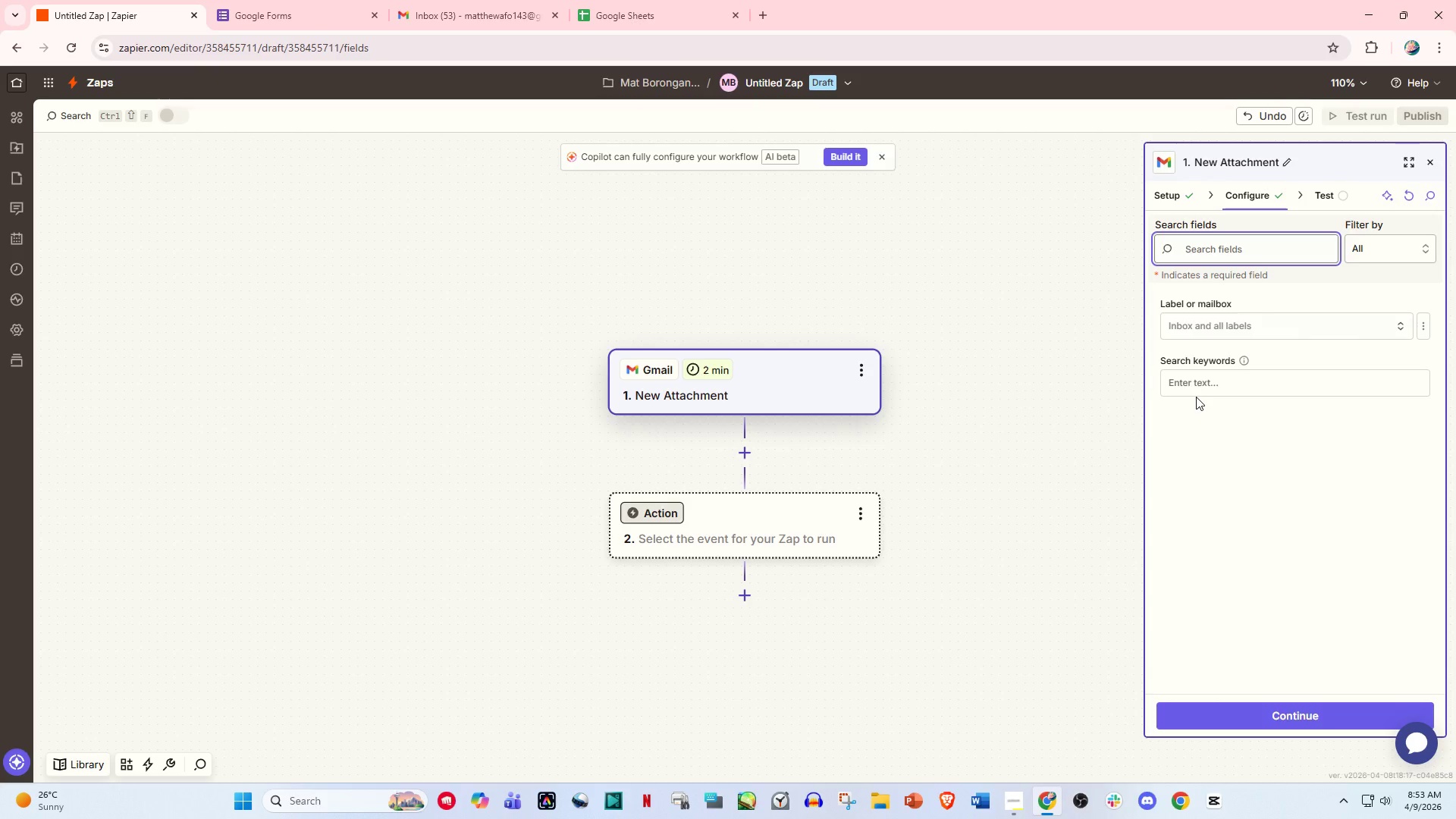 
left_click([1225, 331])
 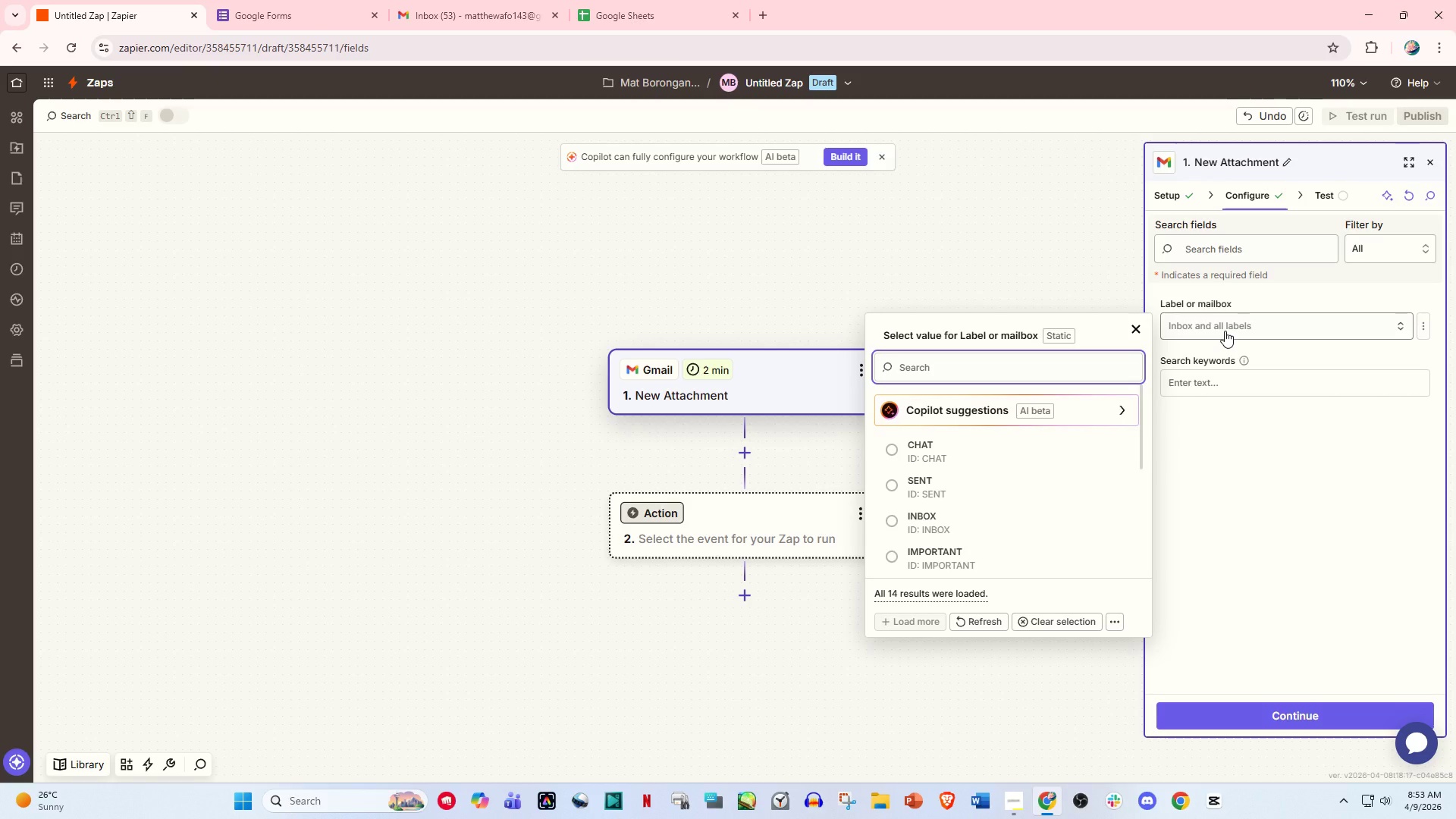 
scroll: coordinate [1043, 489], scroll_direction: down, amount: 2.0
 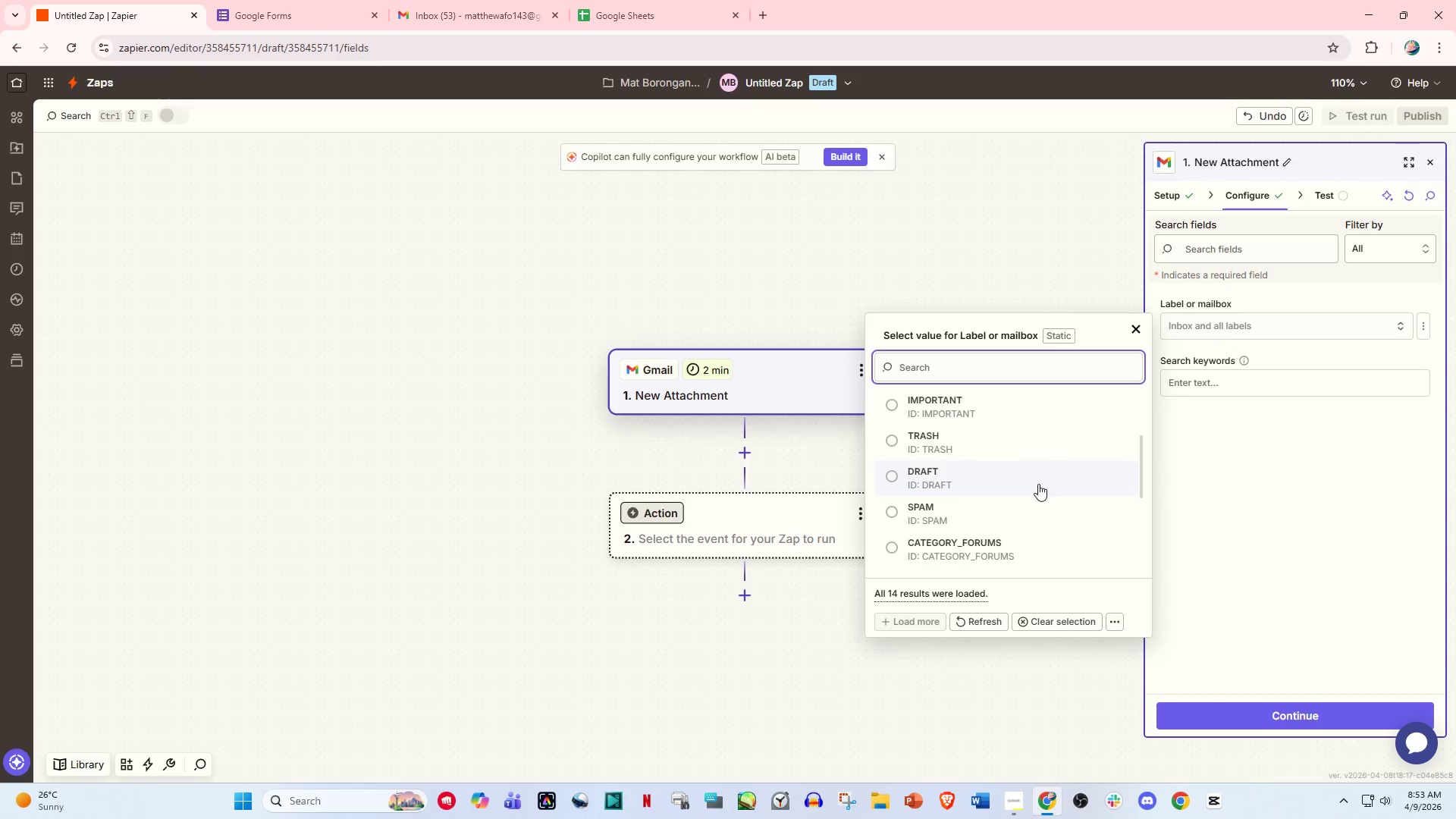 
wait(6.41)
 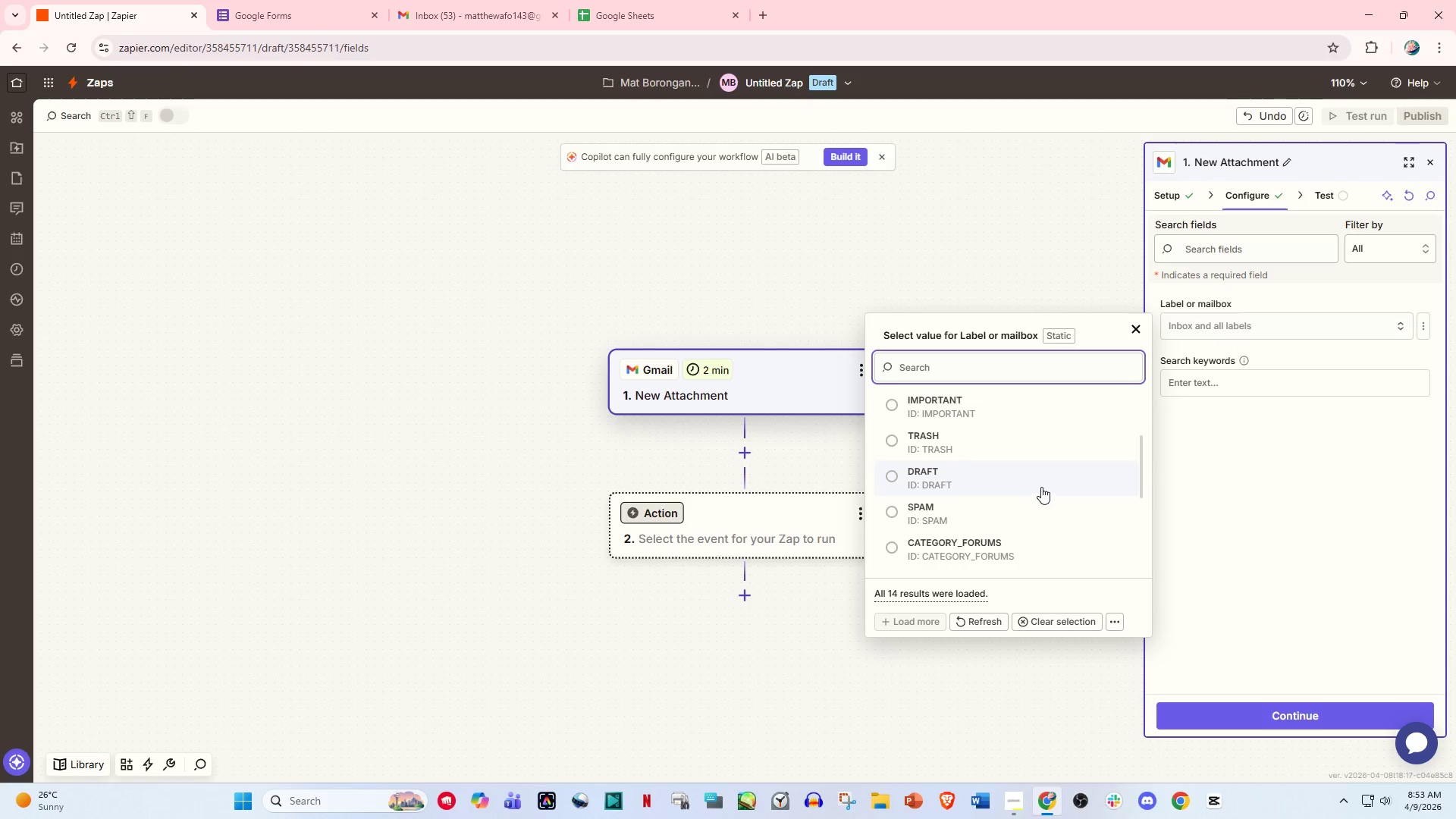 
scroll: coordinate [1007, 457], scroll_direction: down, amount: 6.0
 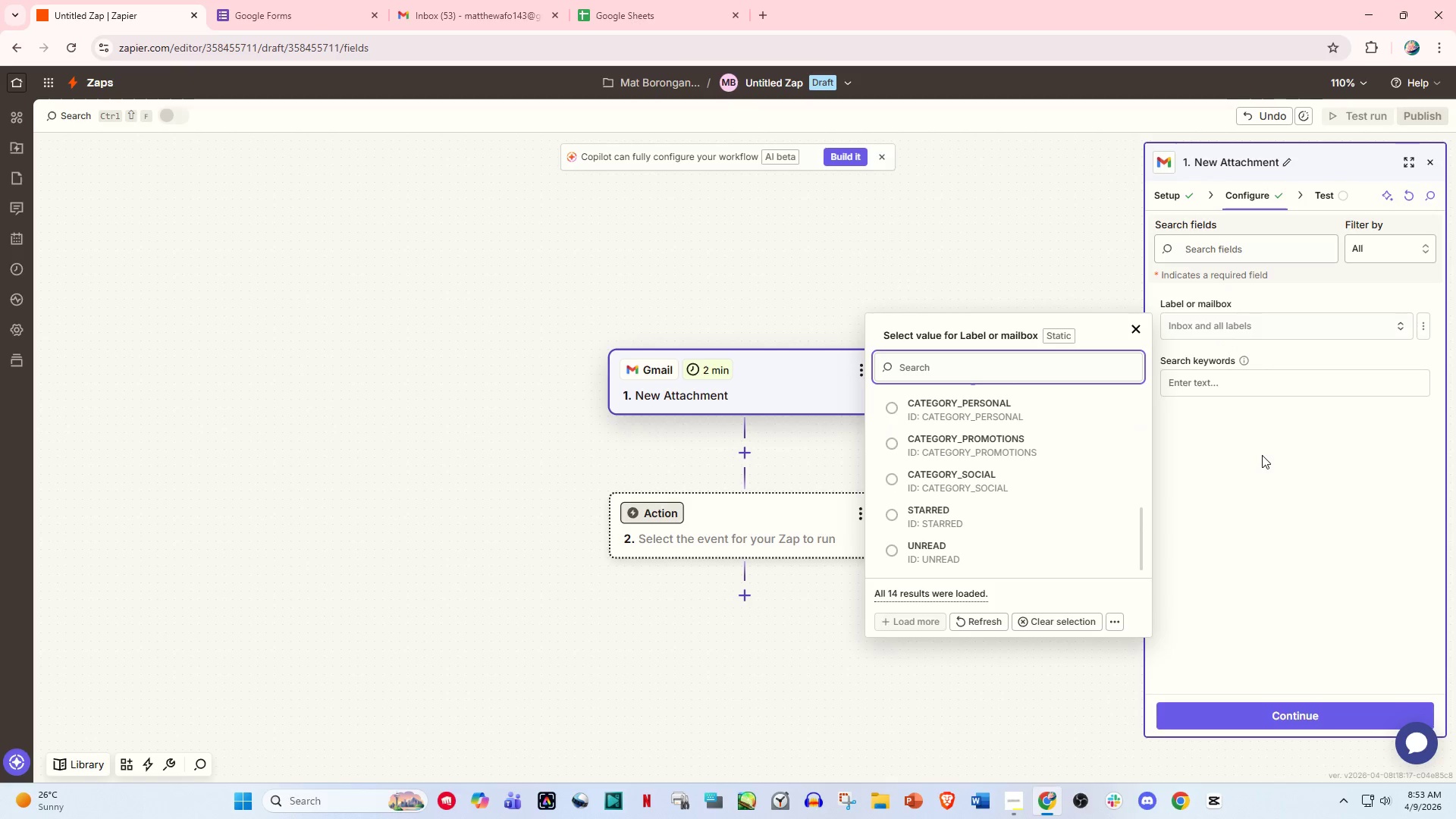 
left_click([1262, 455])
 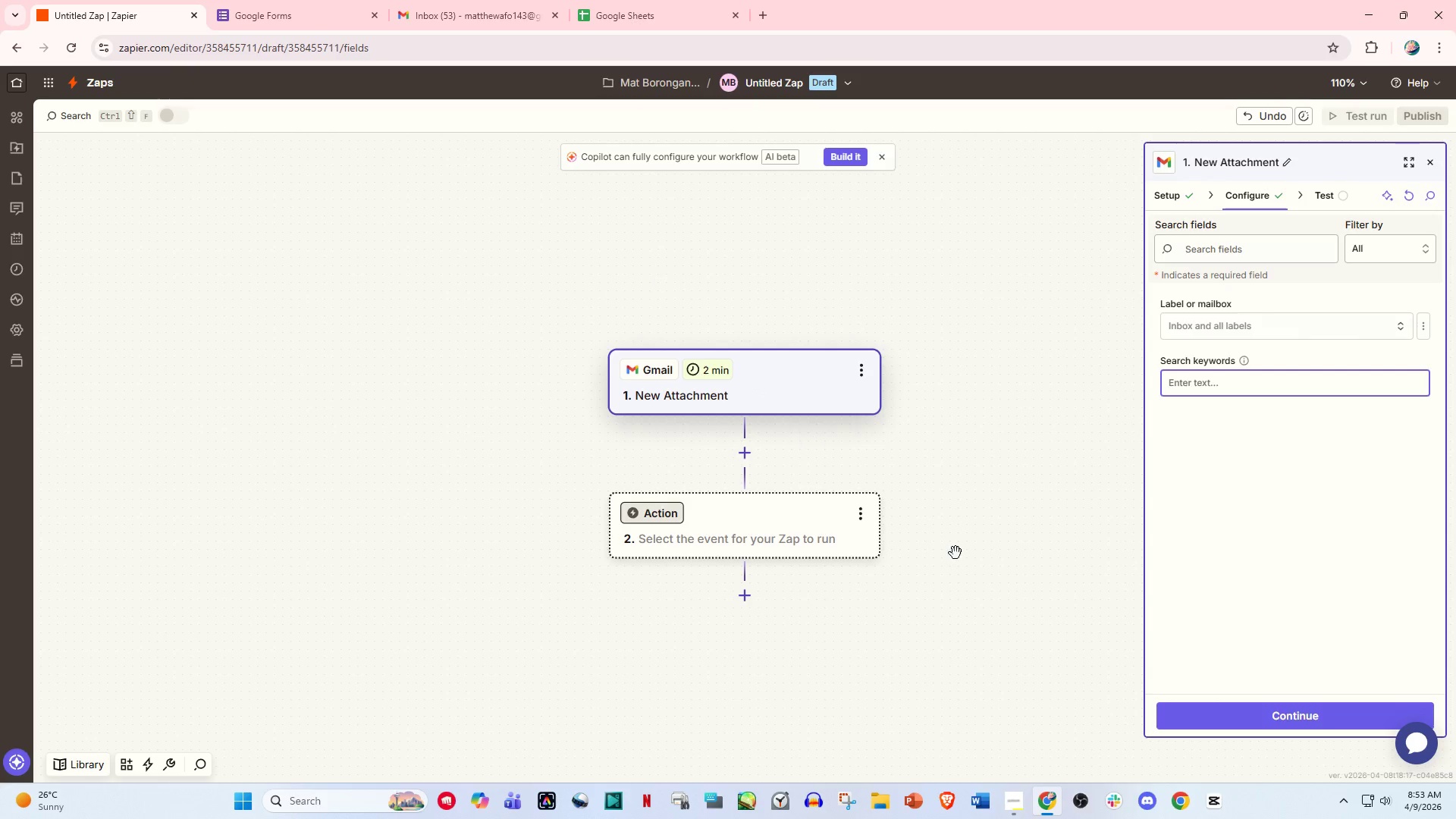 
left_click([1021, 805])